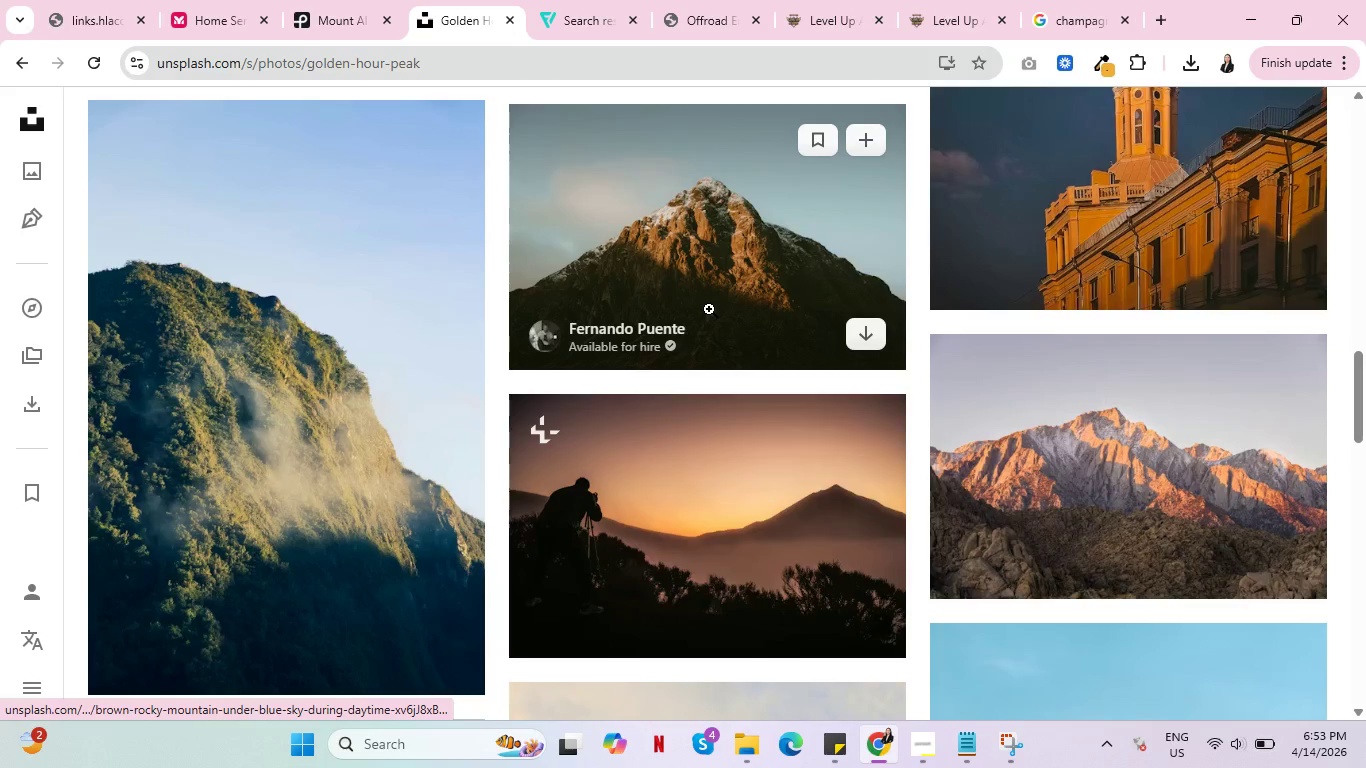 
scroll: coordinate [706, 309], scroll_direction: down, amount: 5.0
 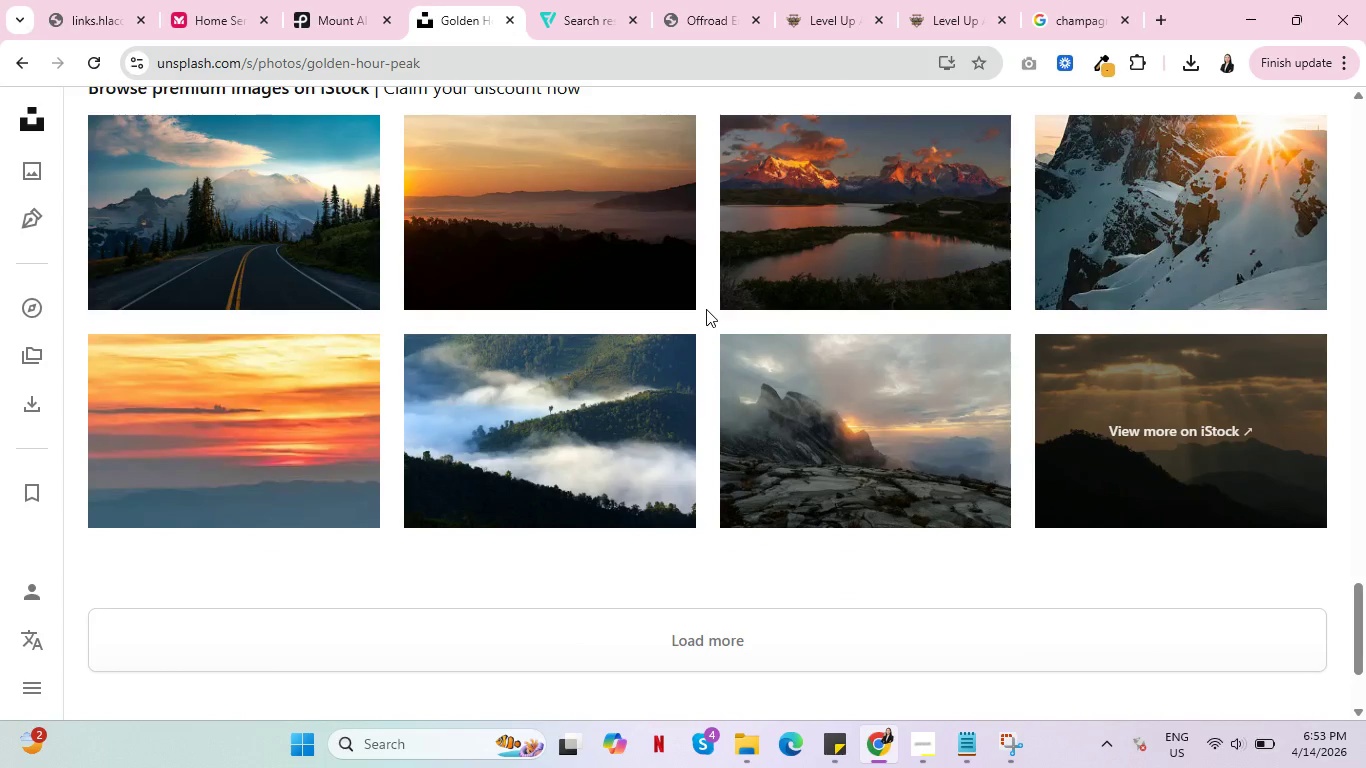 
scroll: coordinate [706, 309], scroll_direction: up, amount: 2.0
 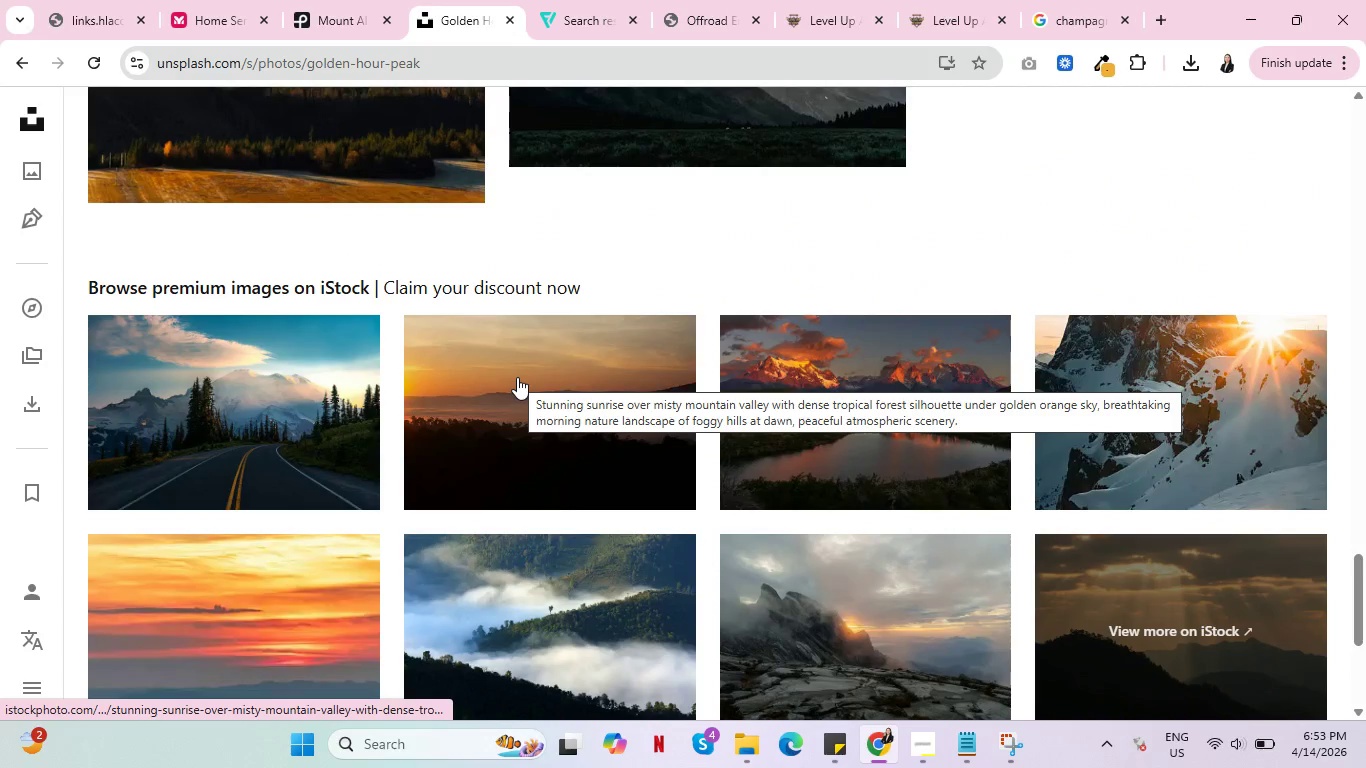 
scroll: coordinate [517, 377], scroll_direction: down, amount: 3.0
 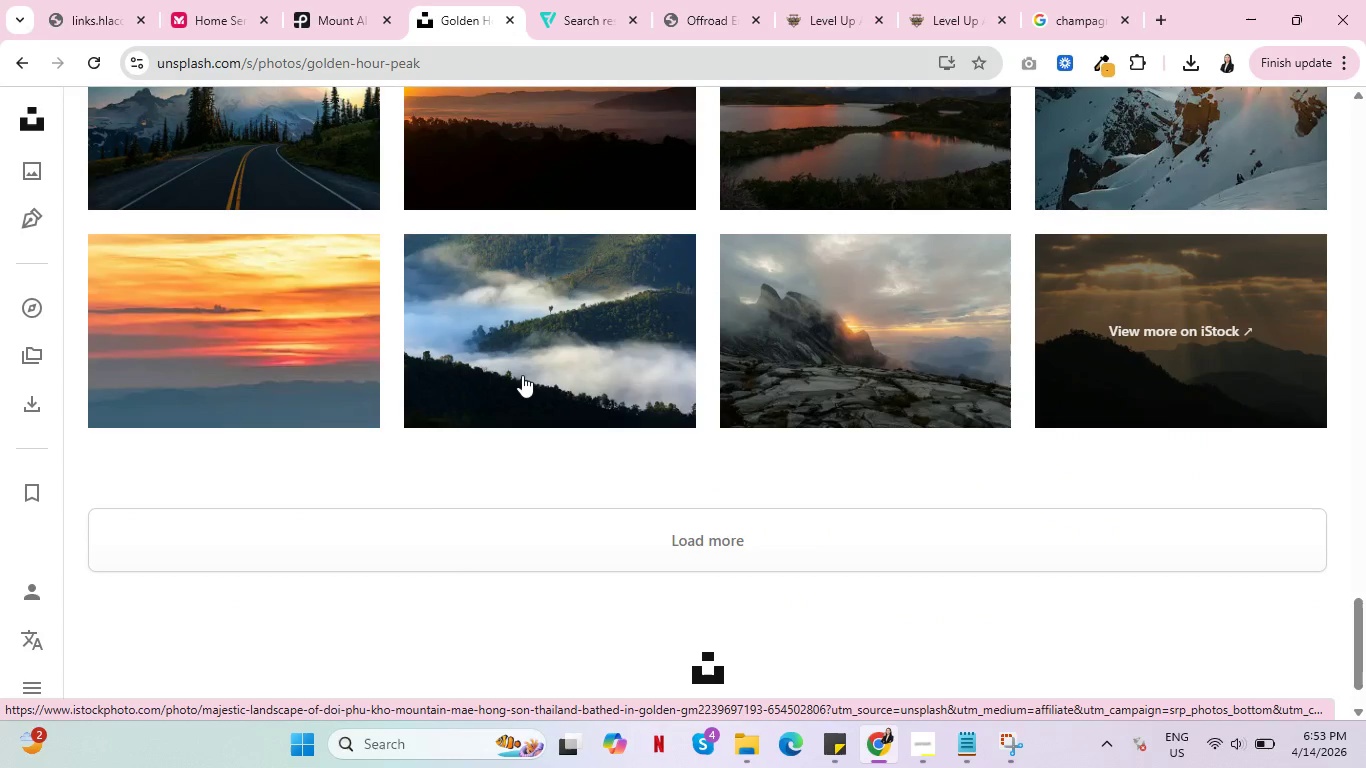 
scroll: coordinate [541, 362], scroll_direction: up, amount: 12.0
 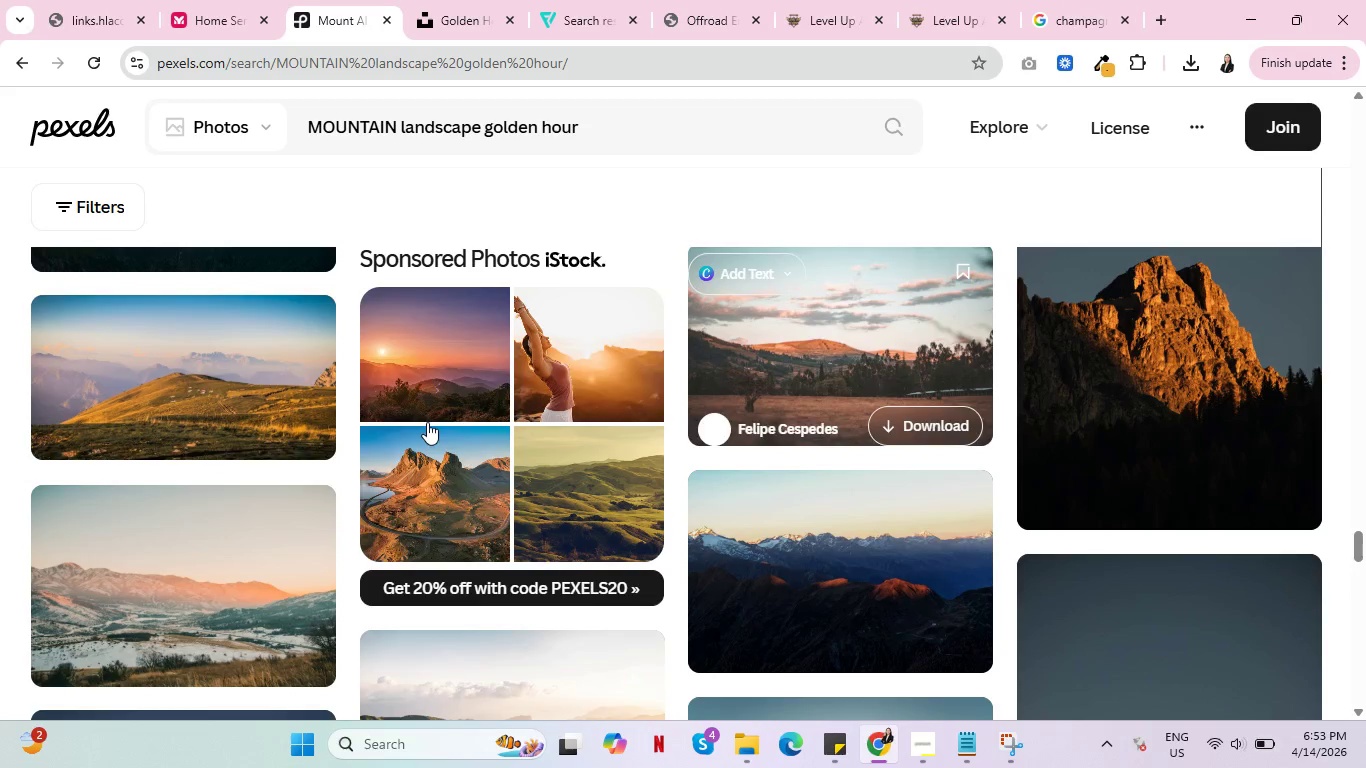 
scroll: coordinate [279, 487], scroll_direction: down, amount: 8.0
 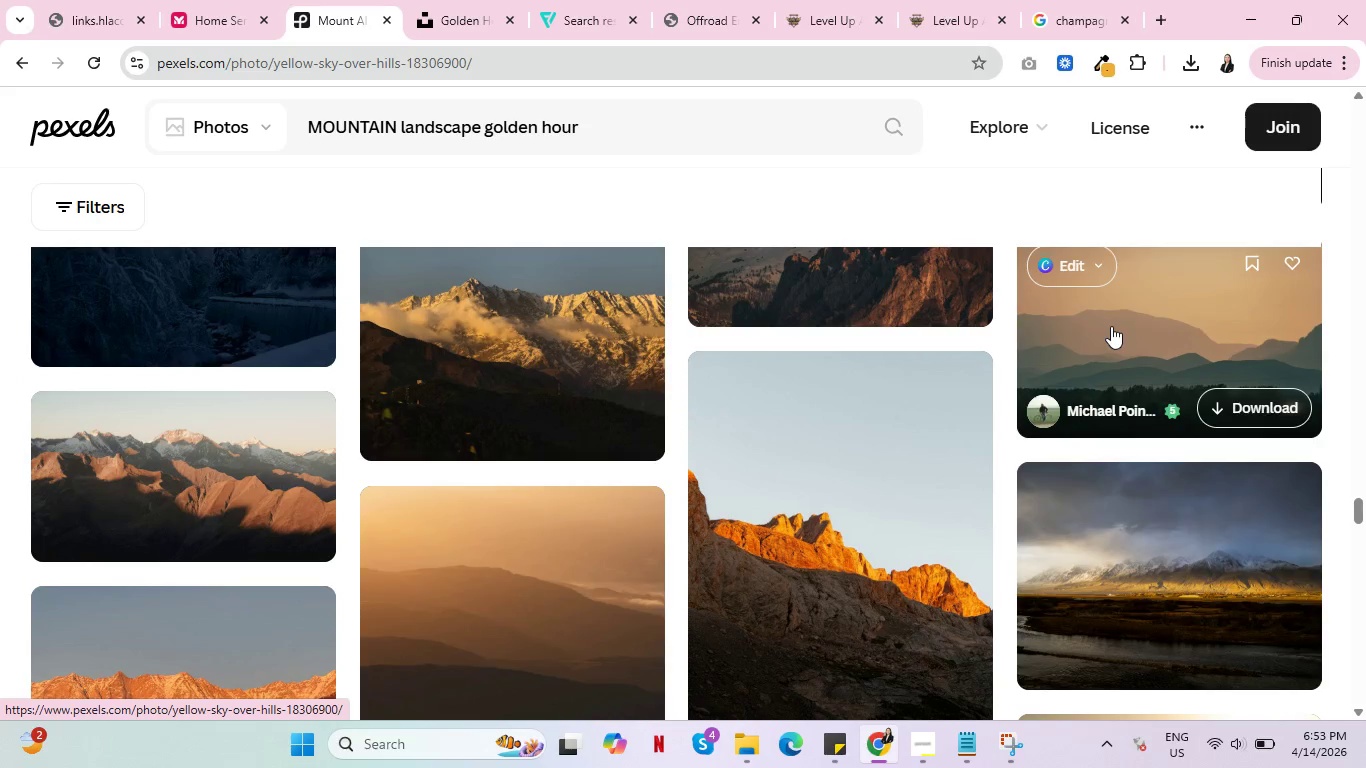 
wait(7.88)
 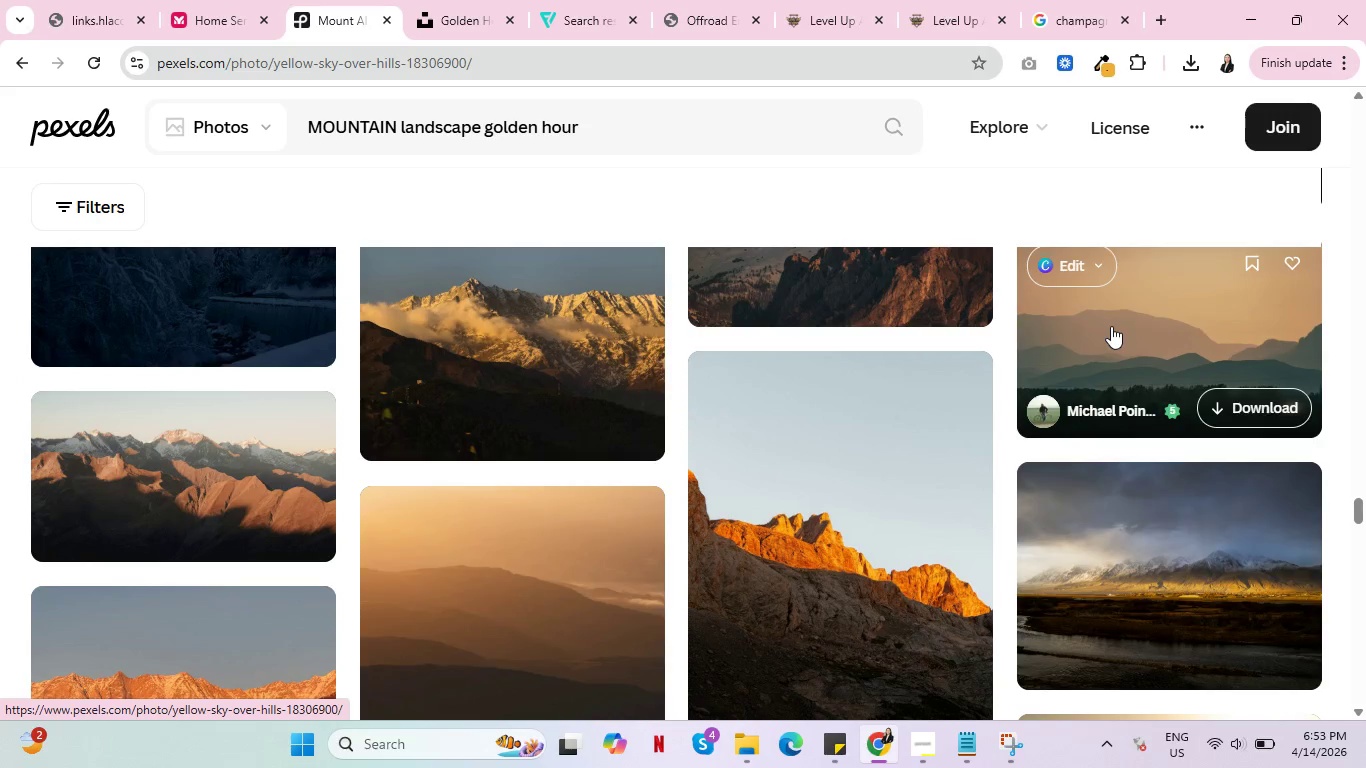 
left_click([91, 144])
 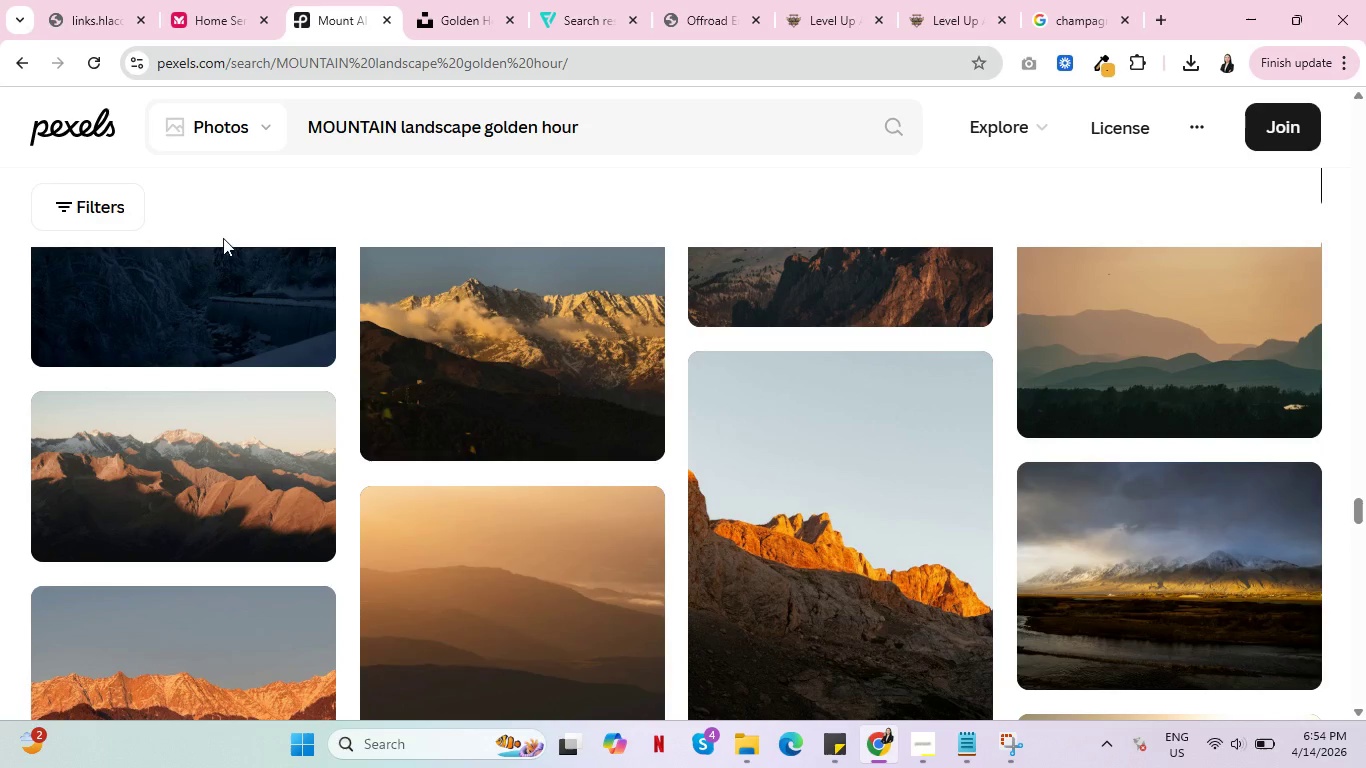 
scroll: coordinate [588, 611], scroll_direction: up, amount: 29.0
 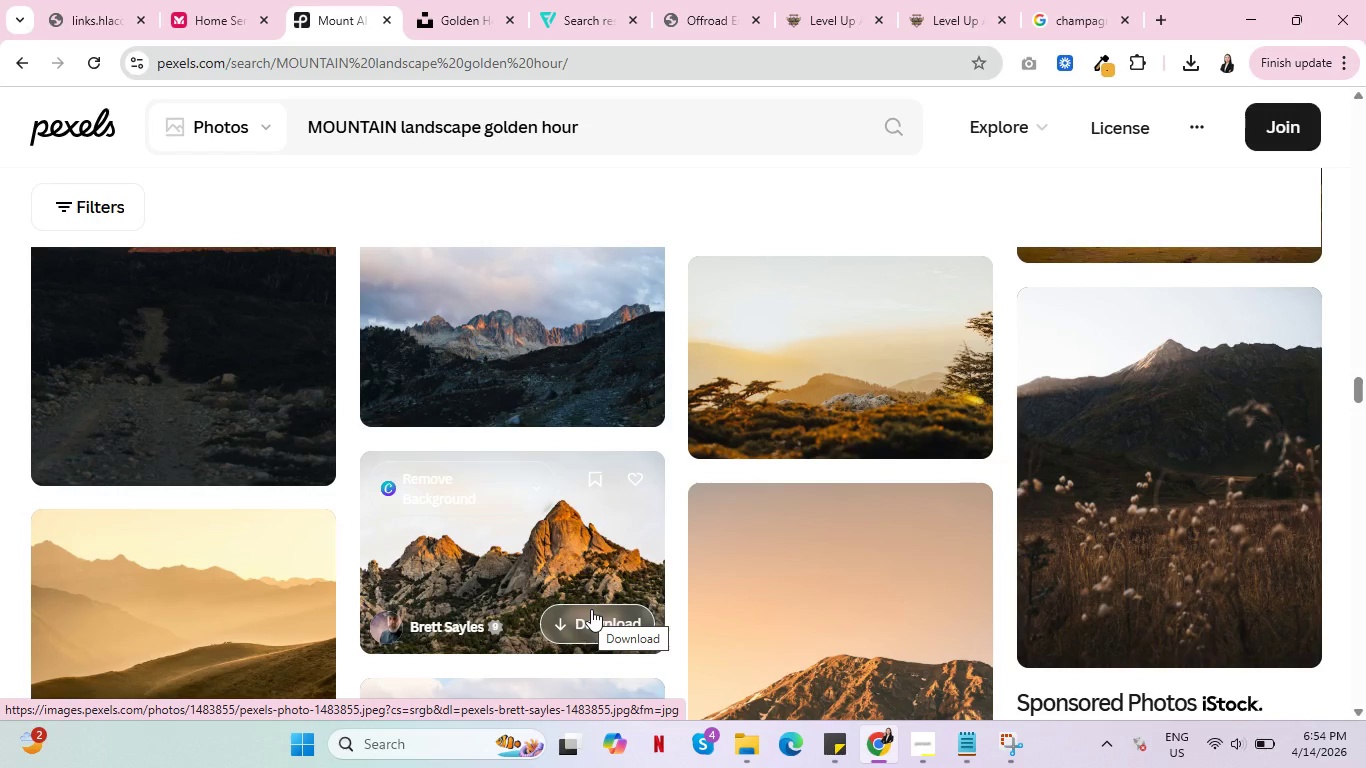 
wait(7.89)
 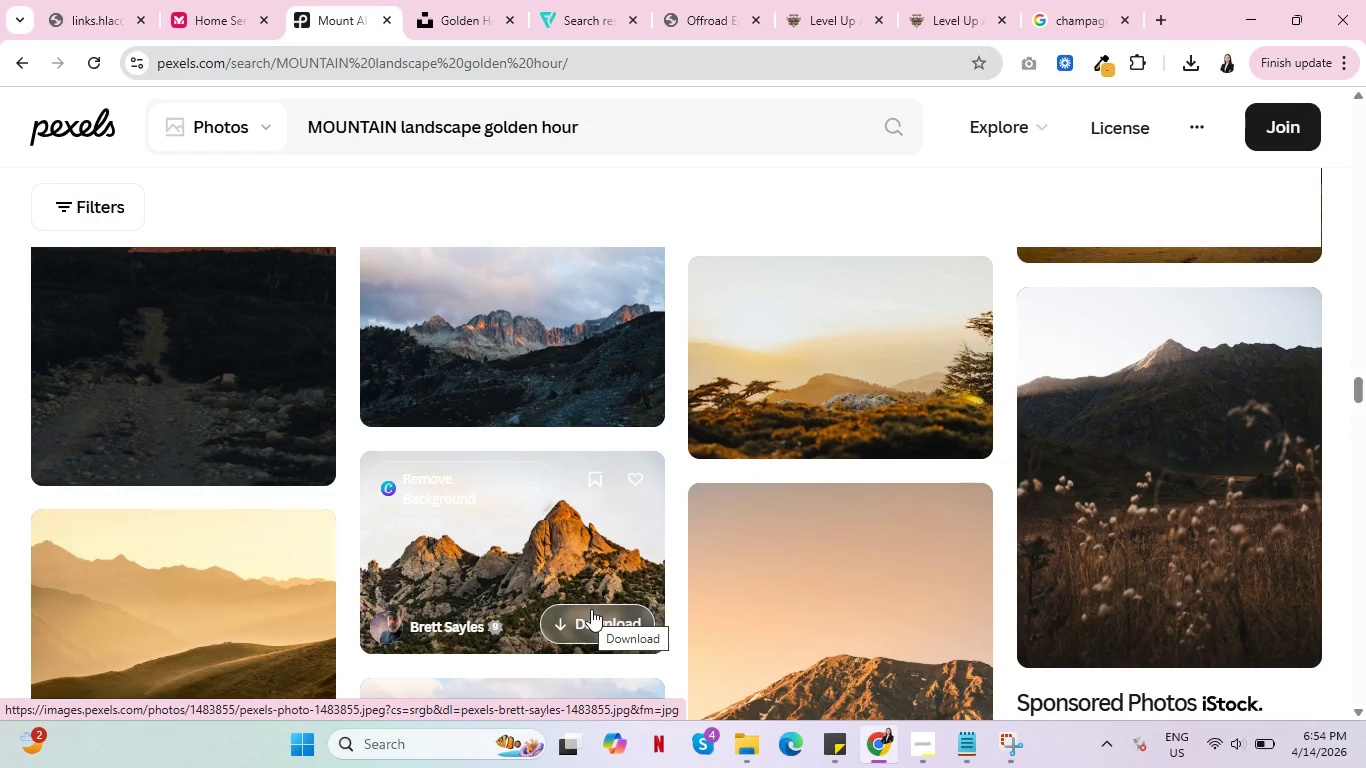 
scroll: coordinate [593, 608], scroll_direction: down, amount: 4.0
 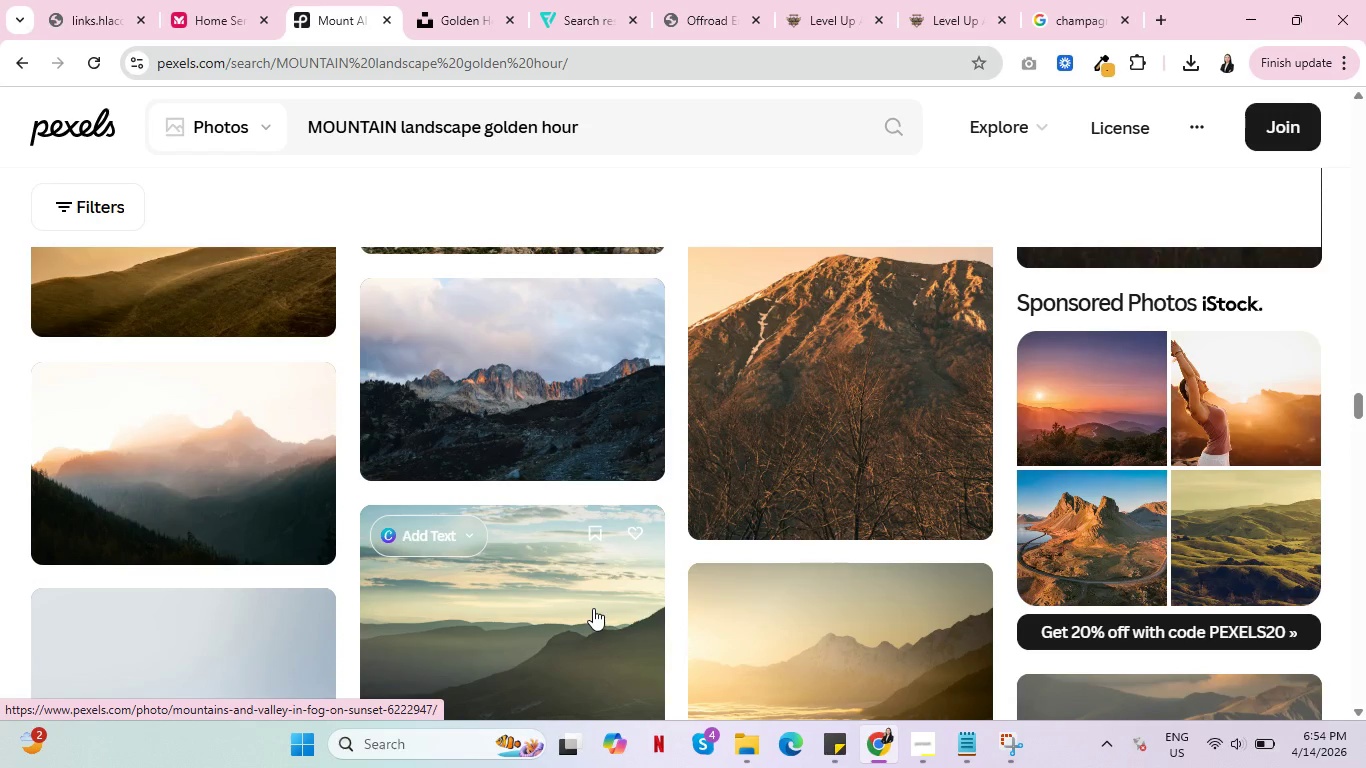 
scroll: coordinate [879, 530], scroll_direction: up, amount: 27.0
 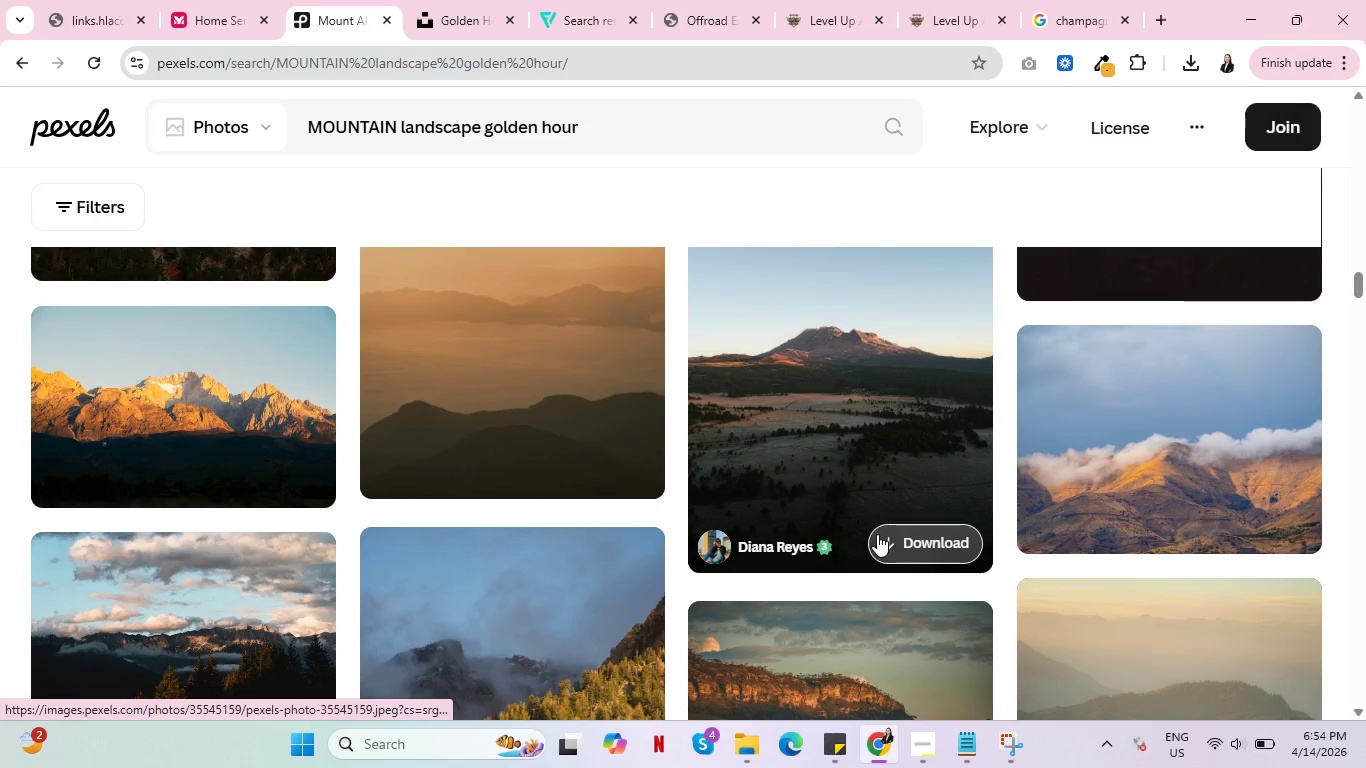 
scroll: coordinate [854, 540], scroll_direction: up, amount: 11.0
 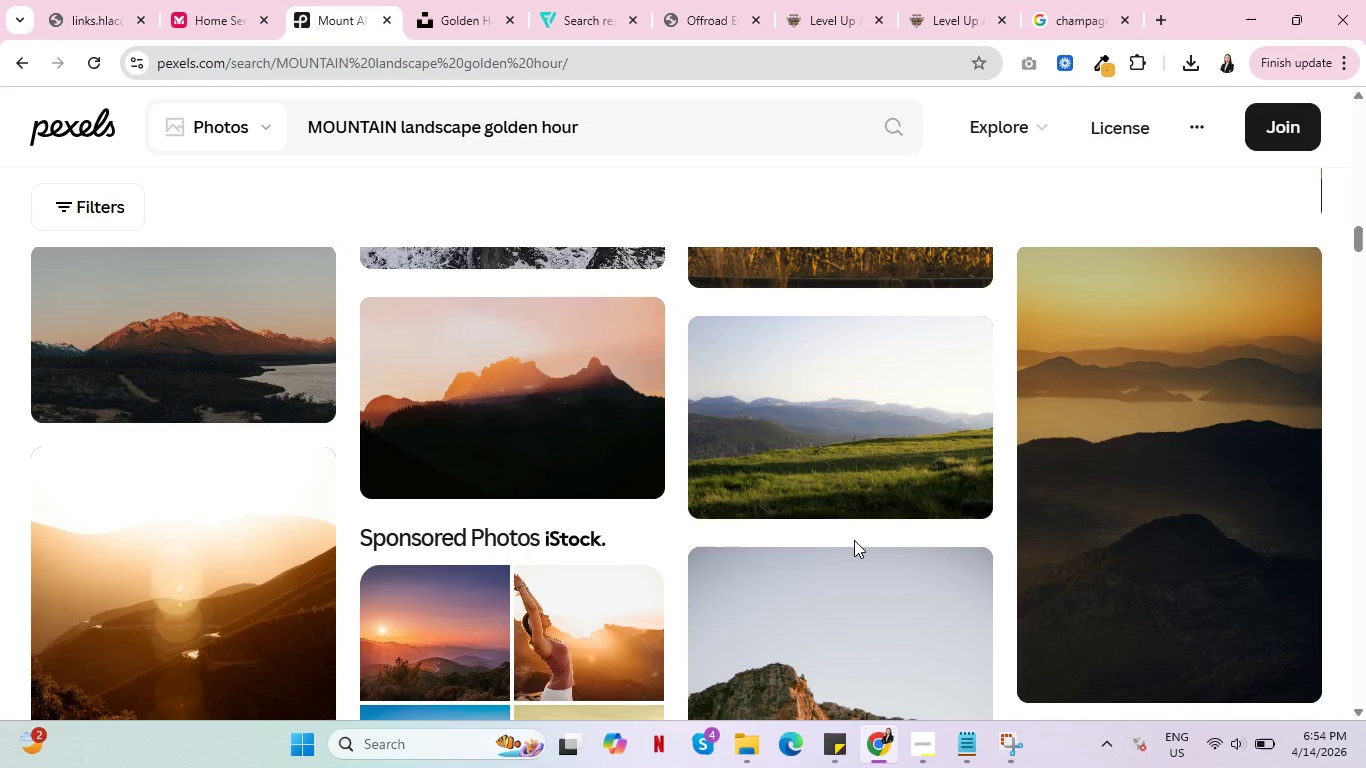 
scroll: coordinate [854, 540], scroll_direction: up, amount: 3.0
 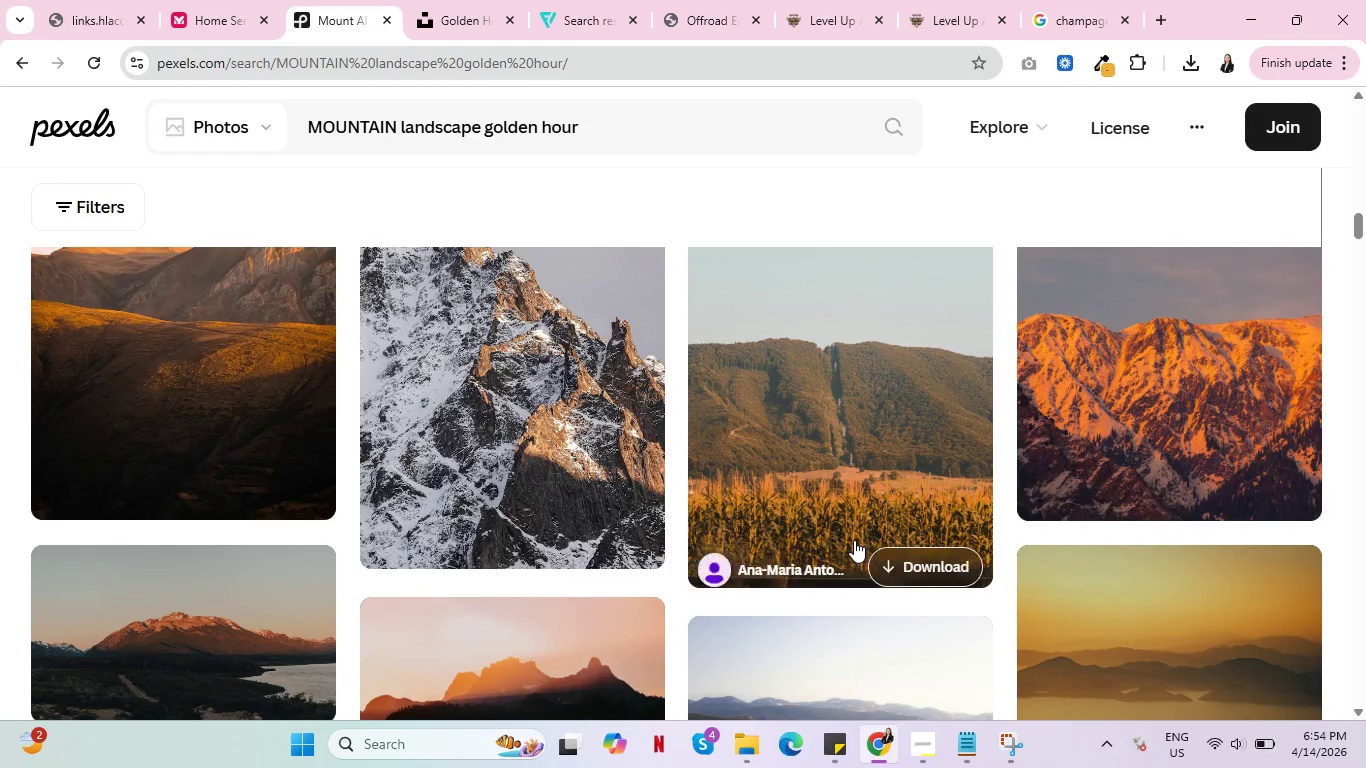 
scroll: coordinate [854, 541], scroll_direction: down, amount: 3.0
 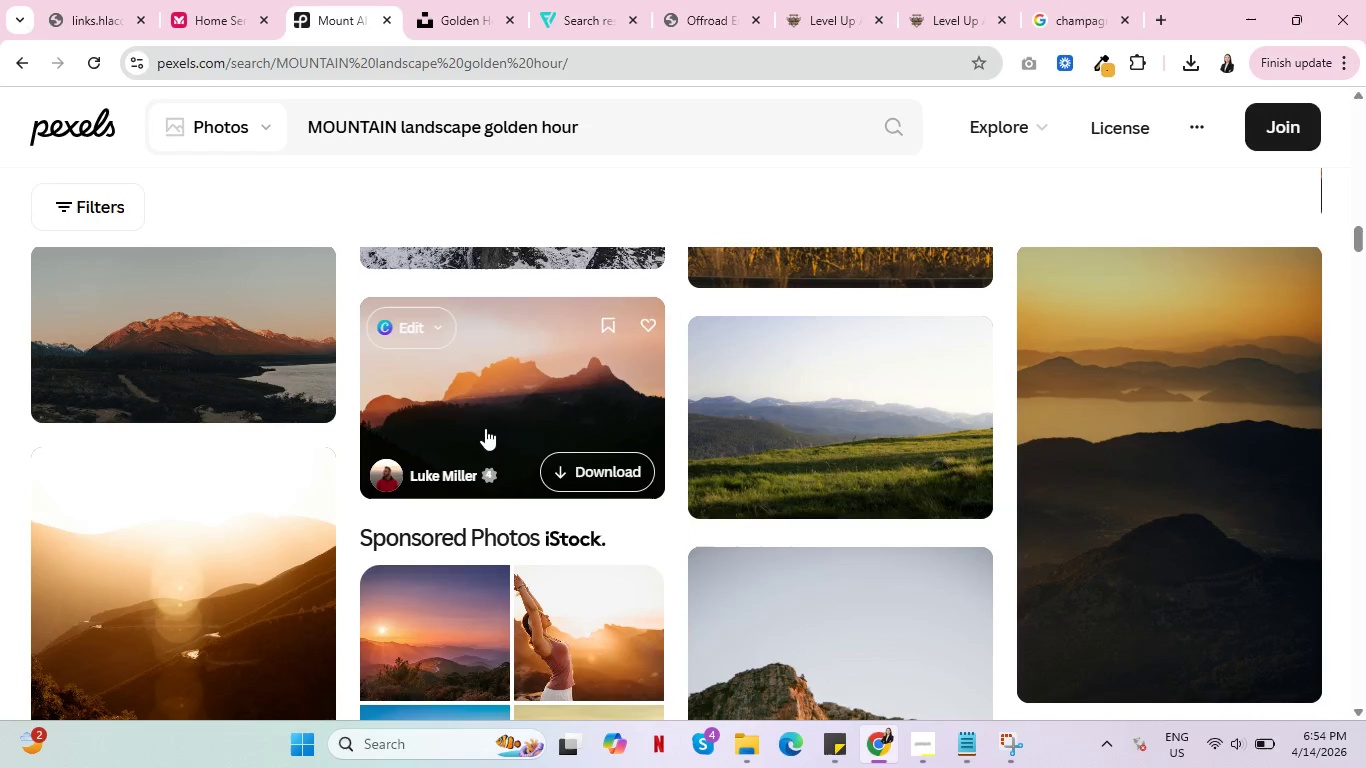 
left_click([497, 401])
 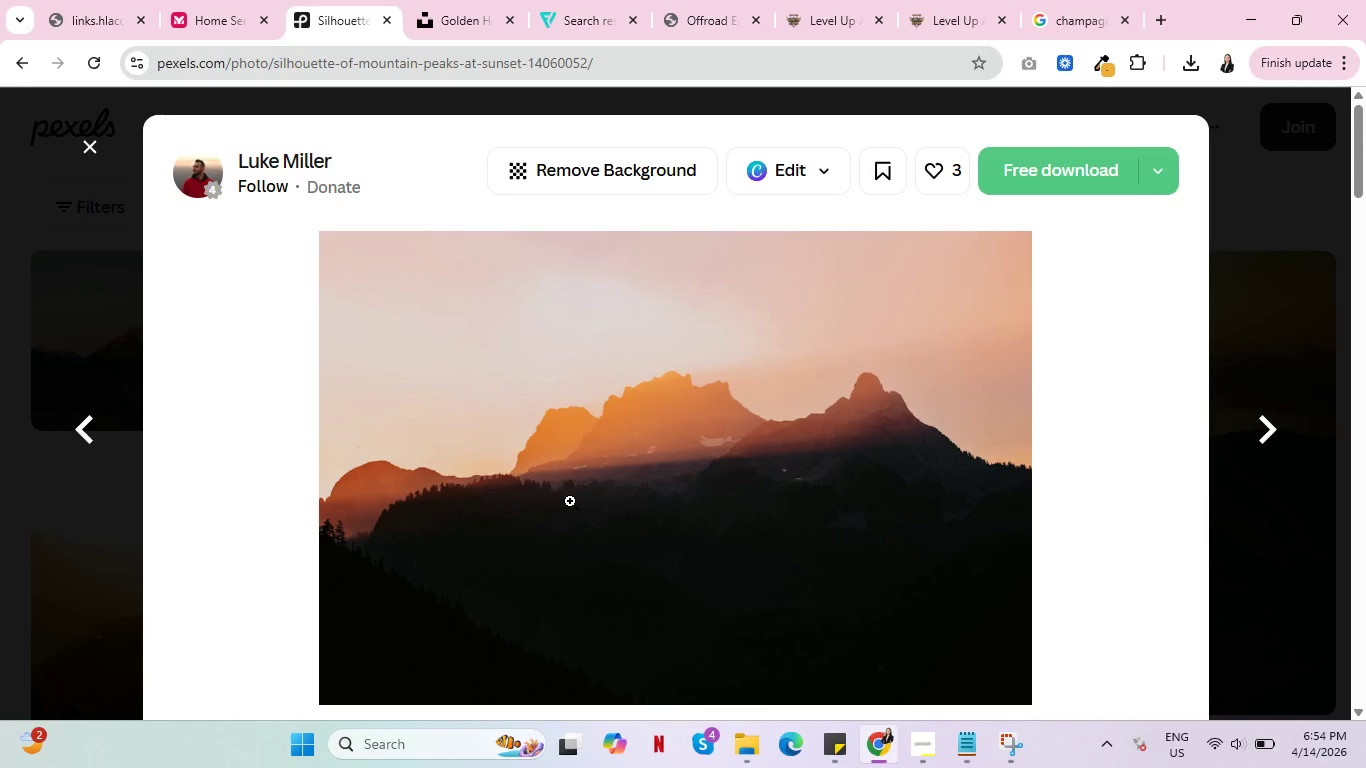 
wait(17.73)
 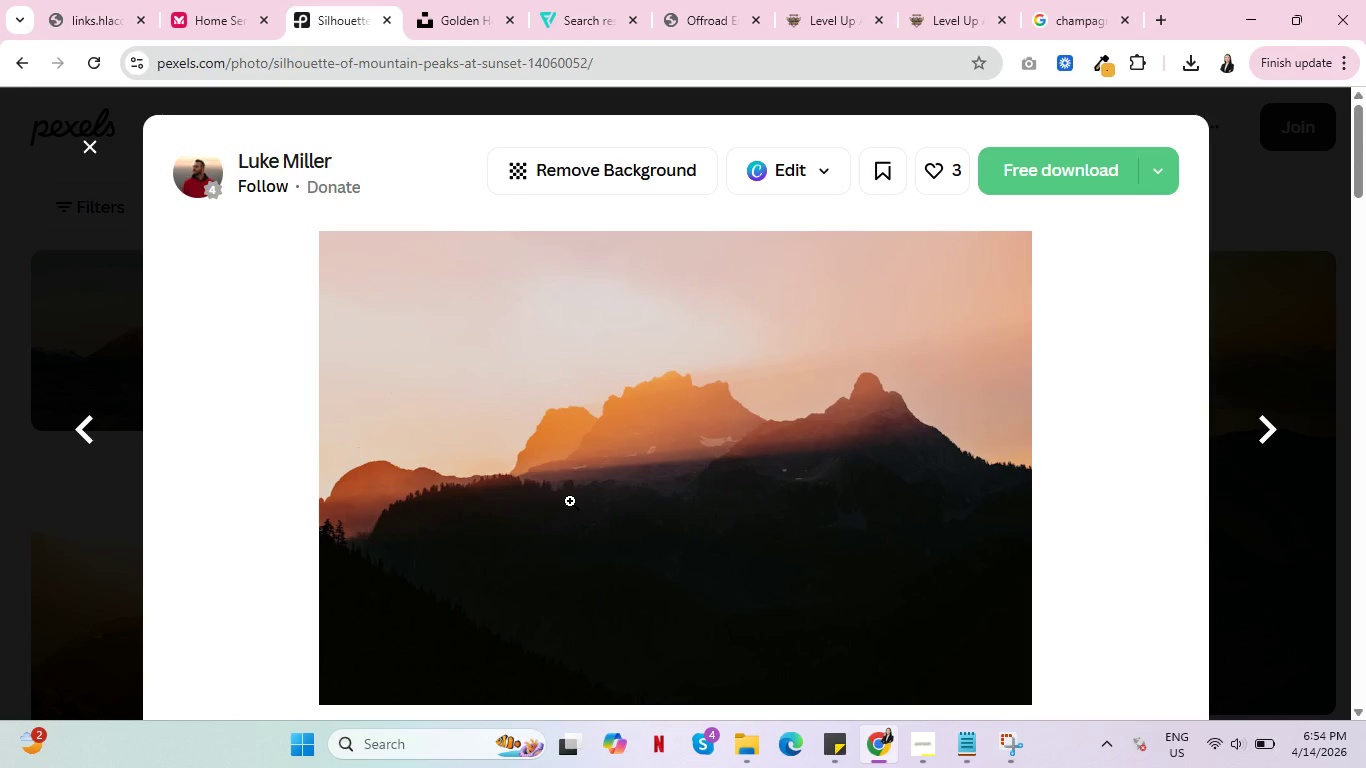 
left_click([918, 0])
 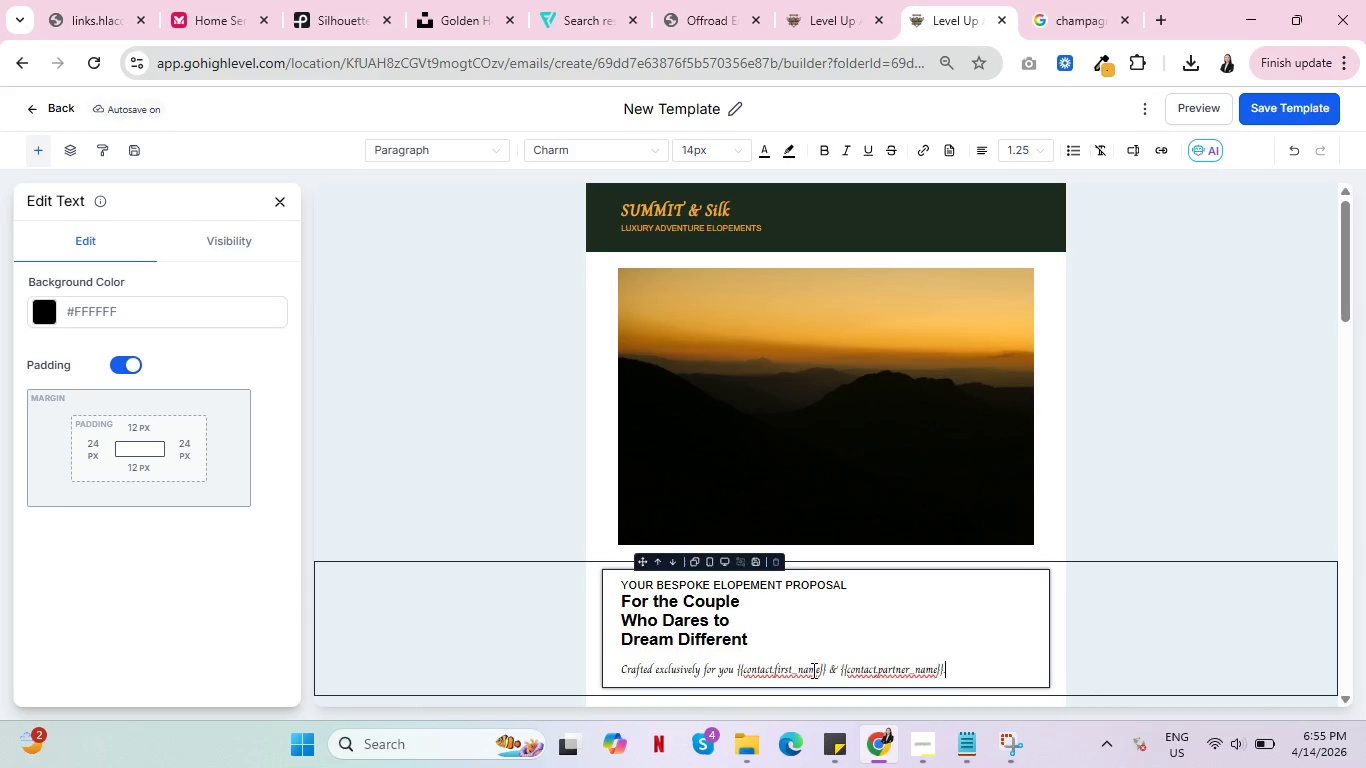 
wait(10.45)
 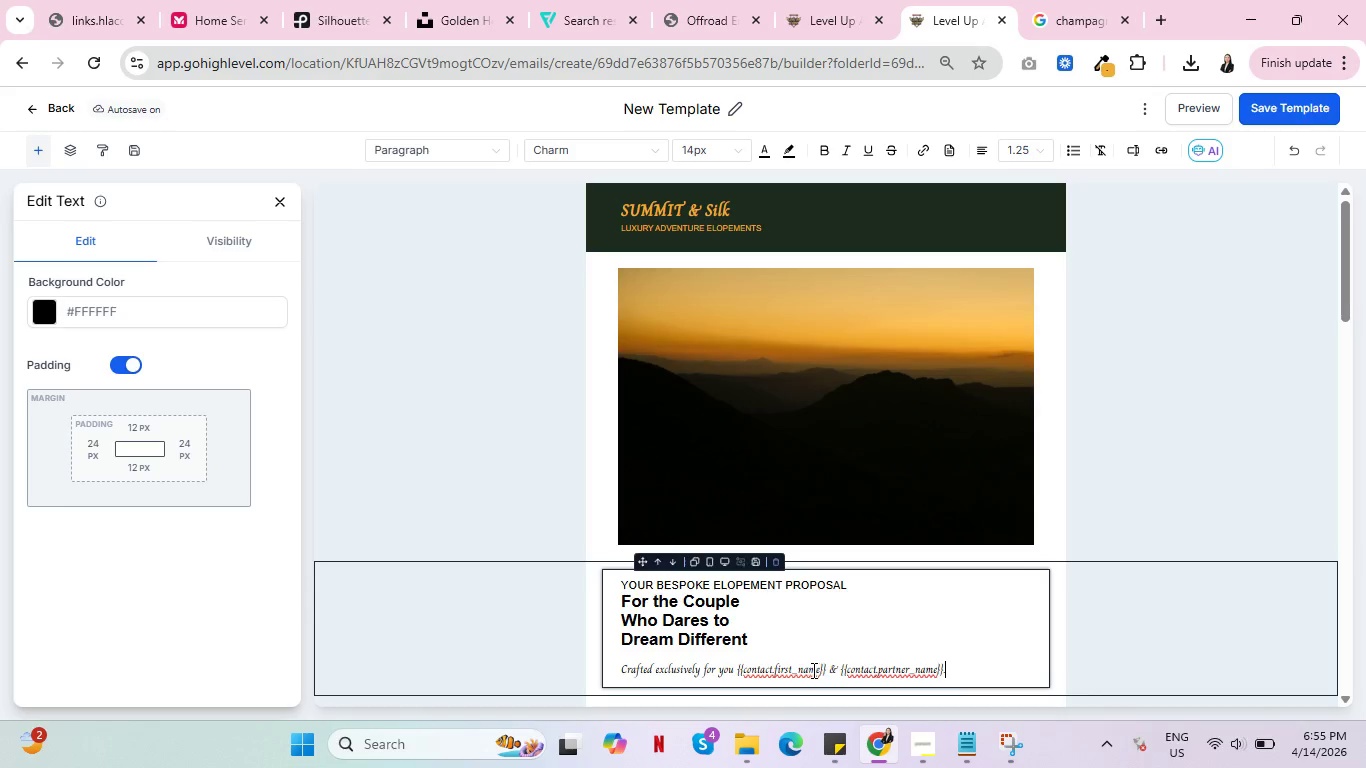 
left_click([779, 250])
 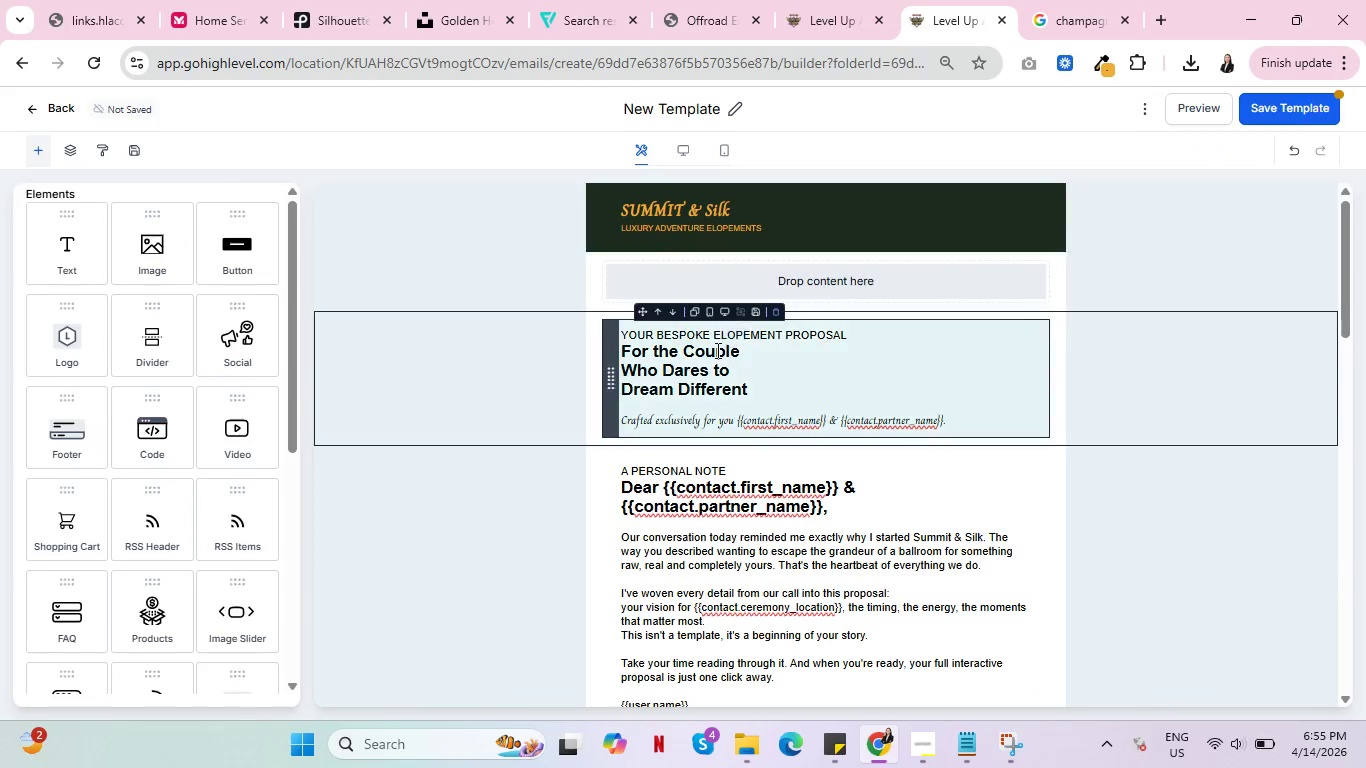 
scroll: coordinate [745, 402], scroll_direction: up, amount: 5.0
 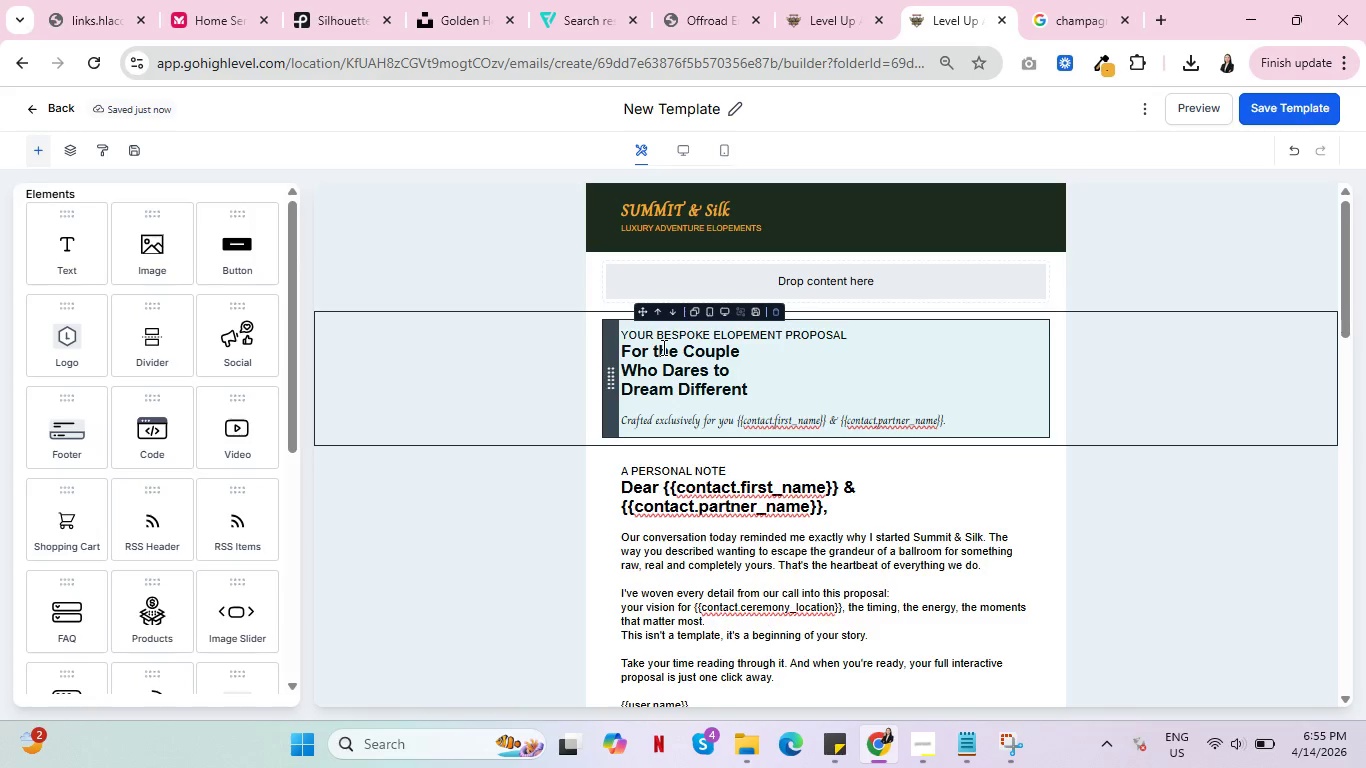 
wait(5.52)
 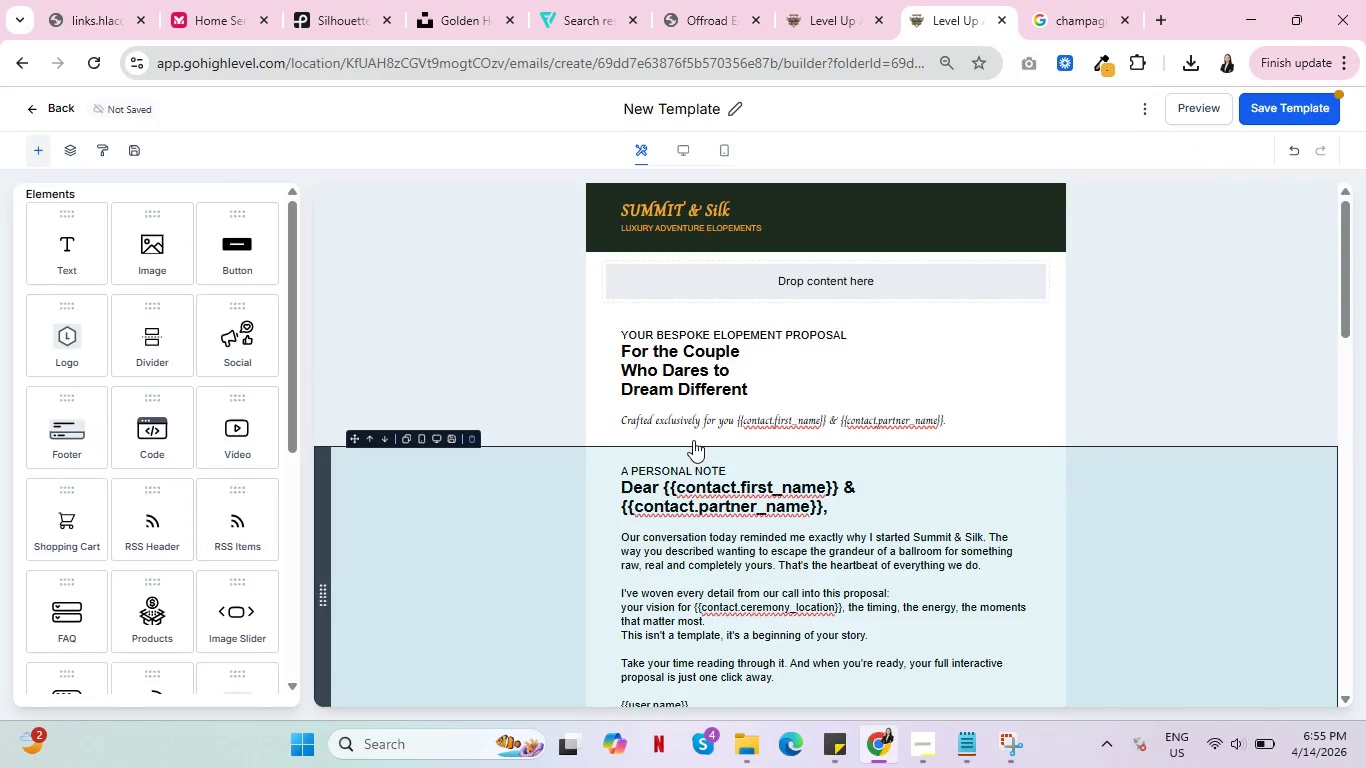 
left_click([627, 352])
 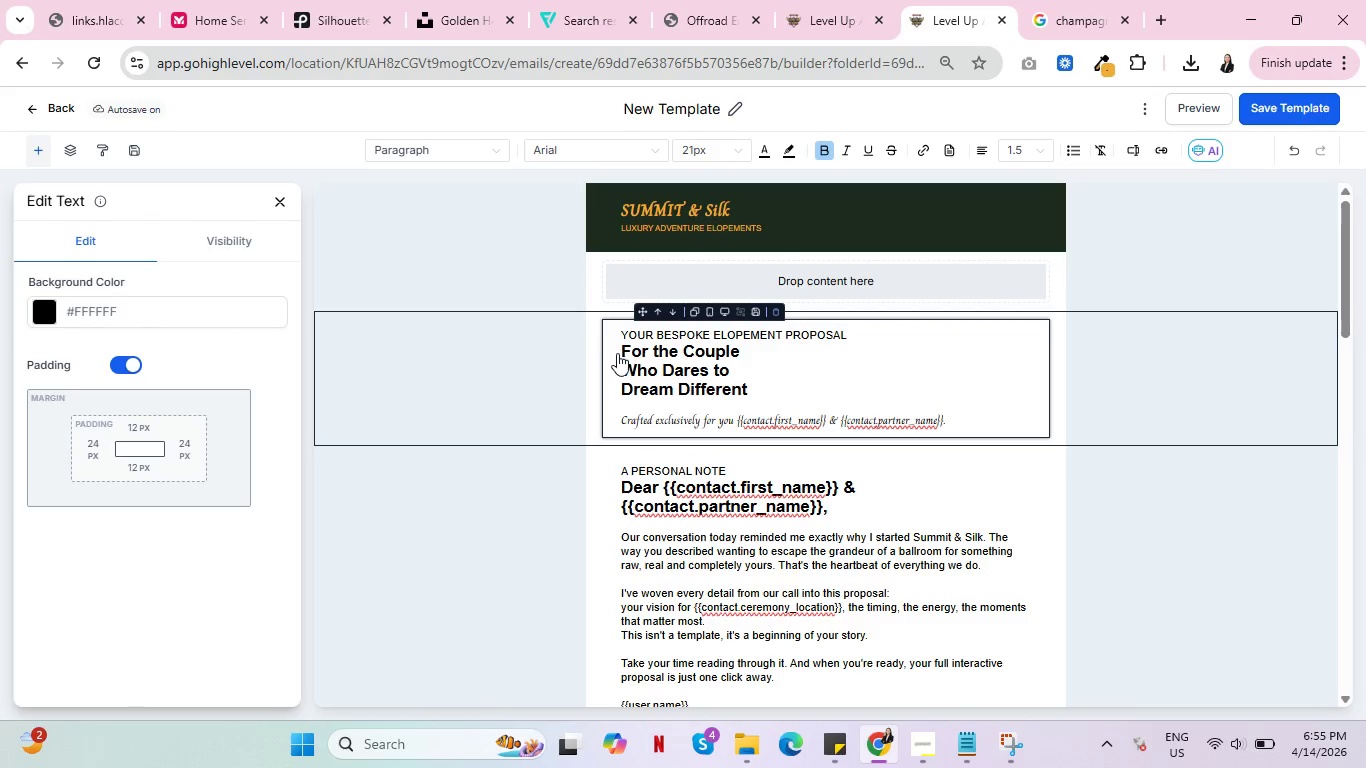 
left_click([625, 346])
 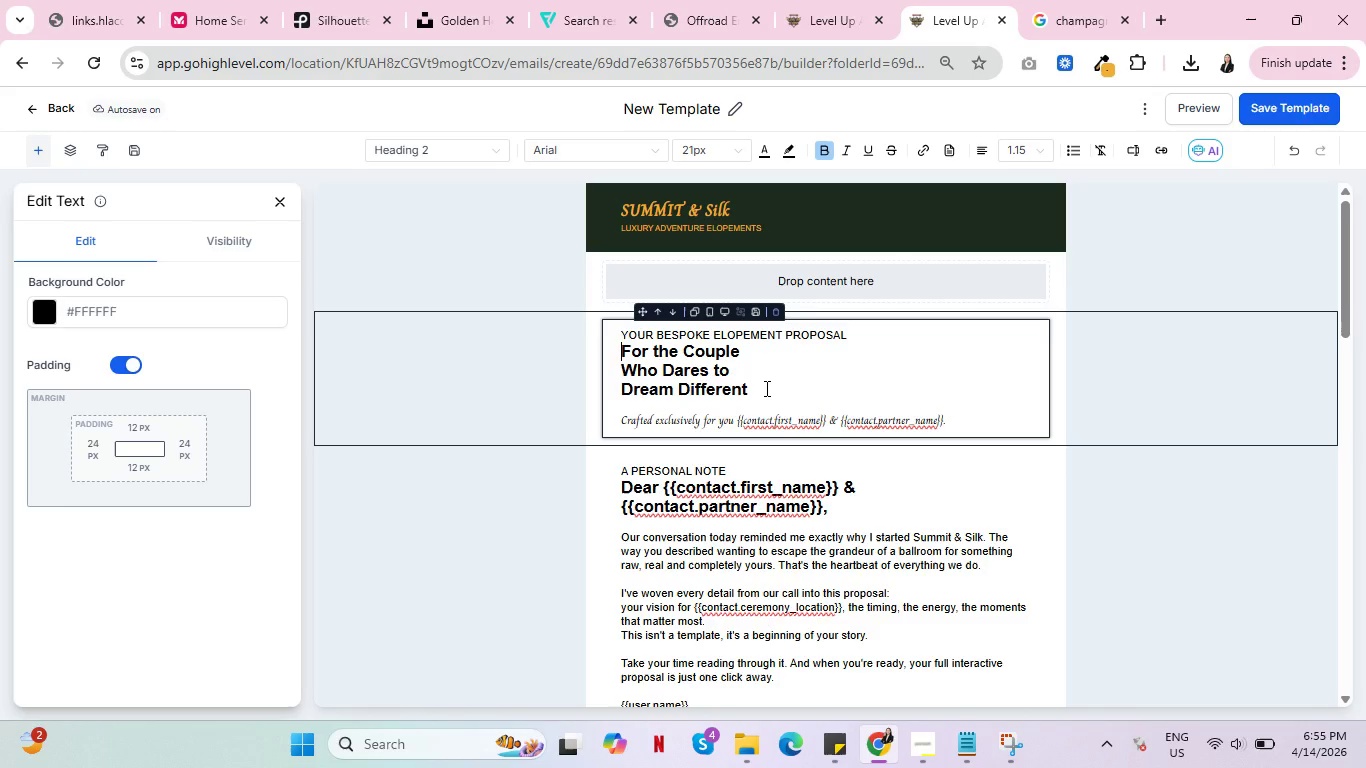 
wait(7.26)
 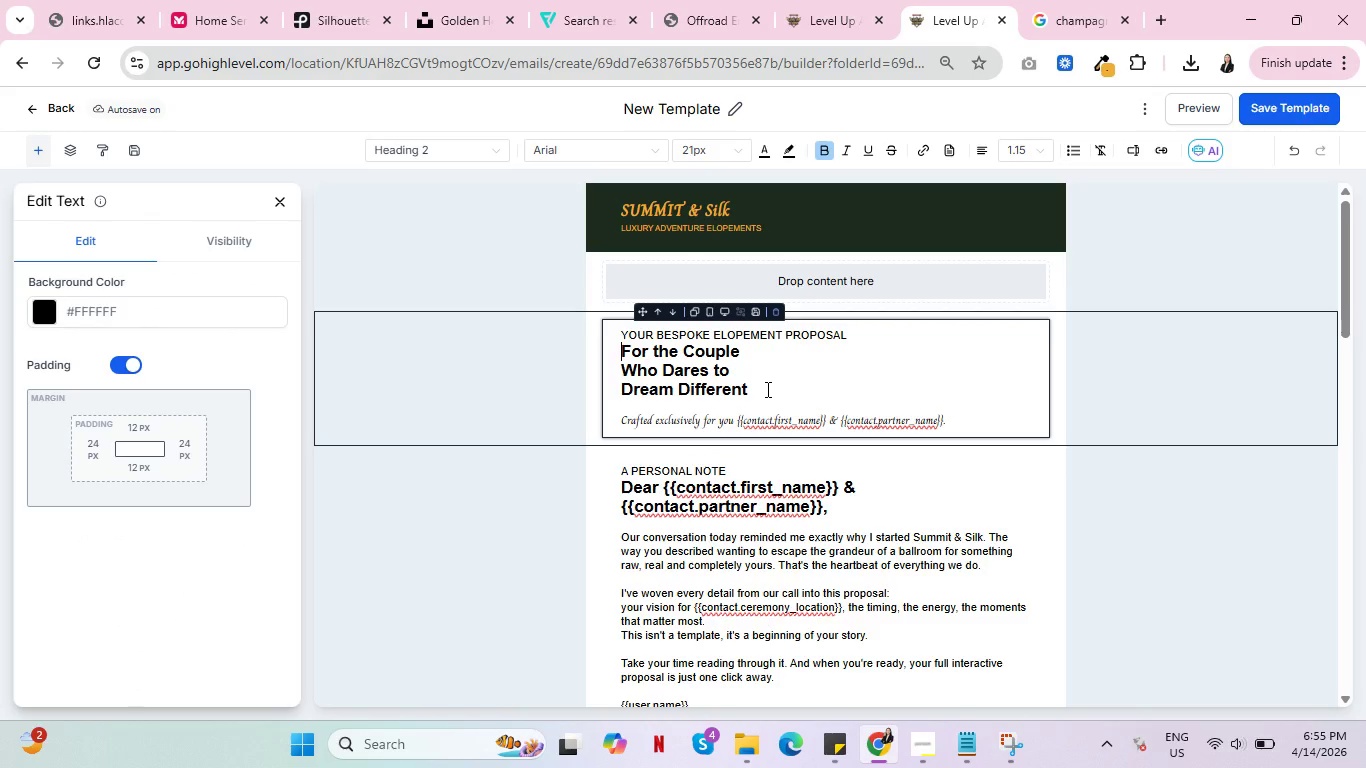 
left_click_drag(start_coordinate=[757, 387], to_coordinate=[620, 349])
 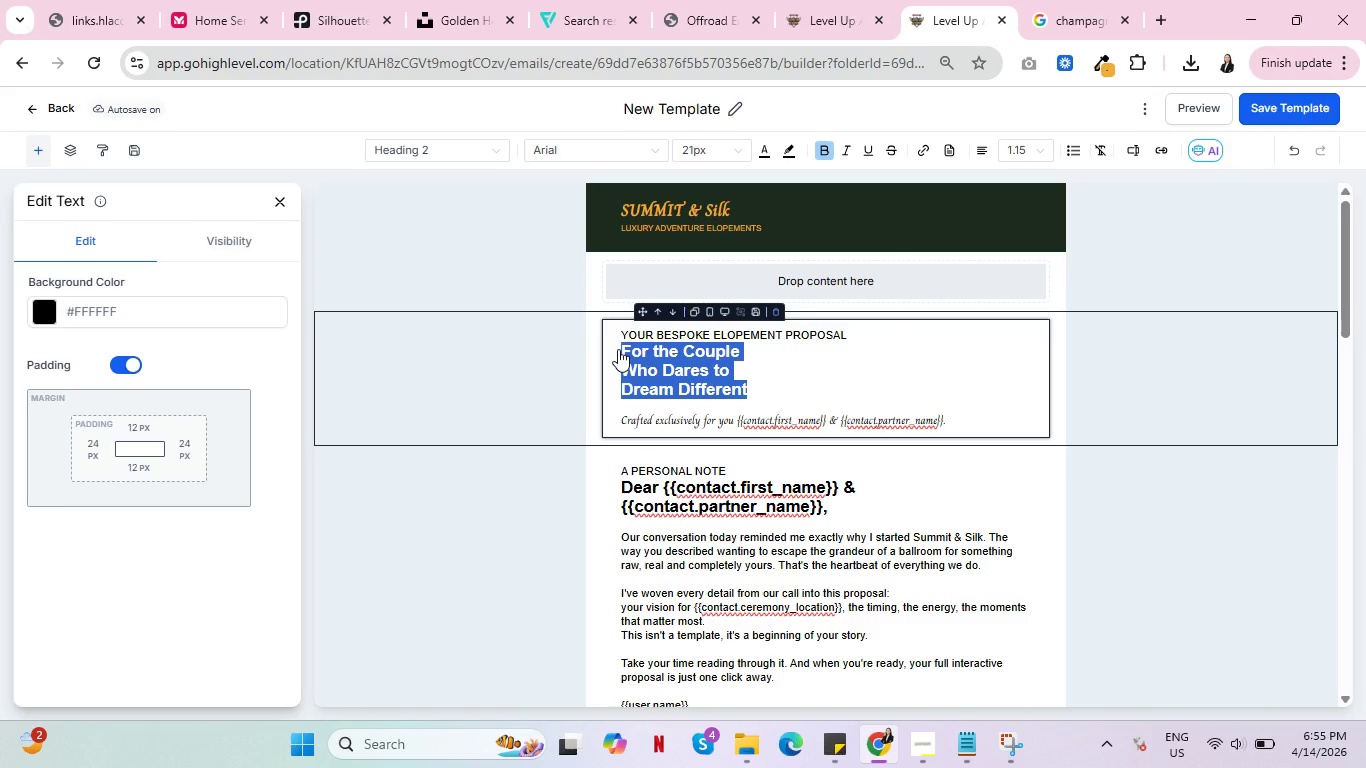 
type(Your Adventure)
 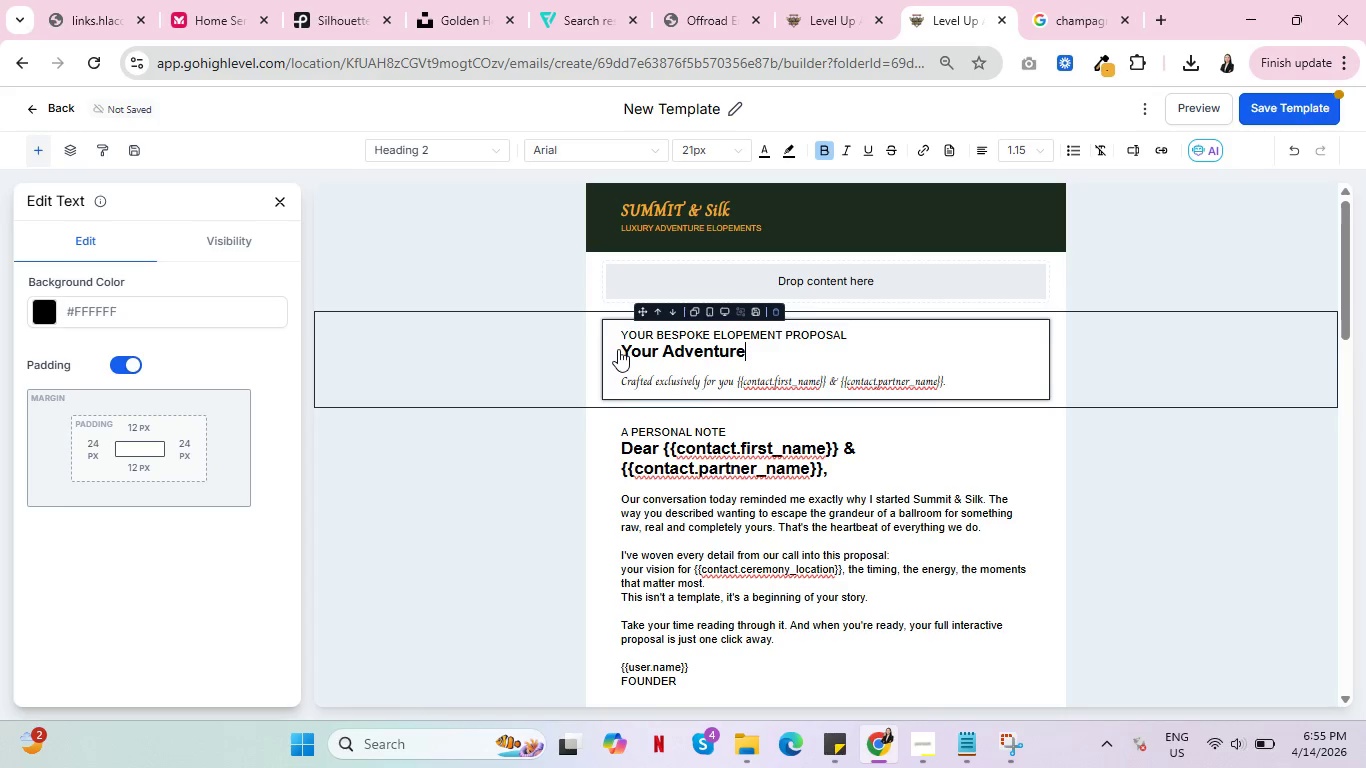 
key(Enter)
 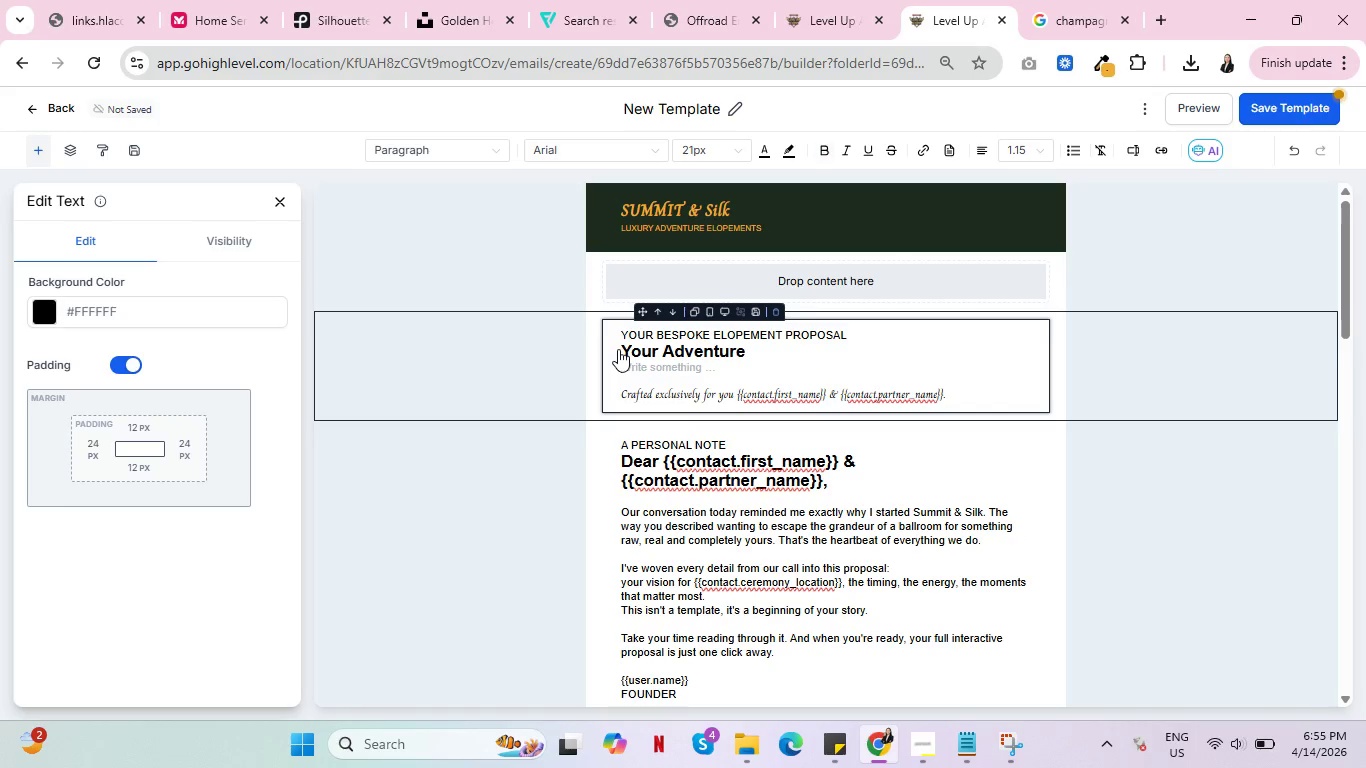 
key(Shift+A)
 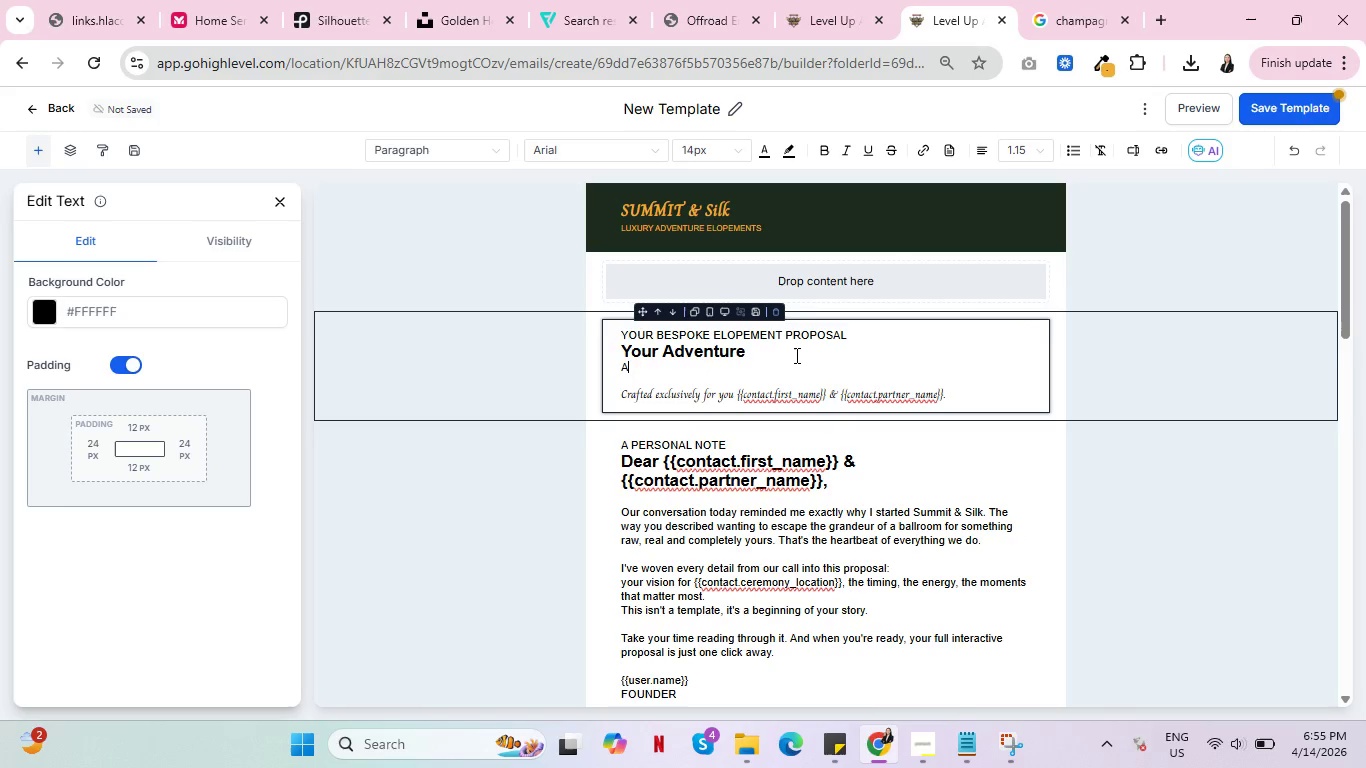 
key(Backspace)
 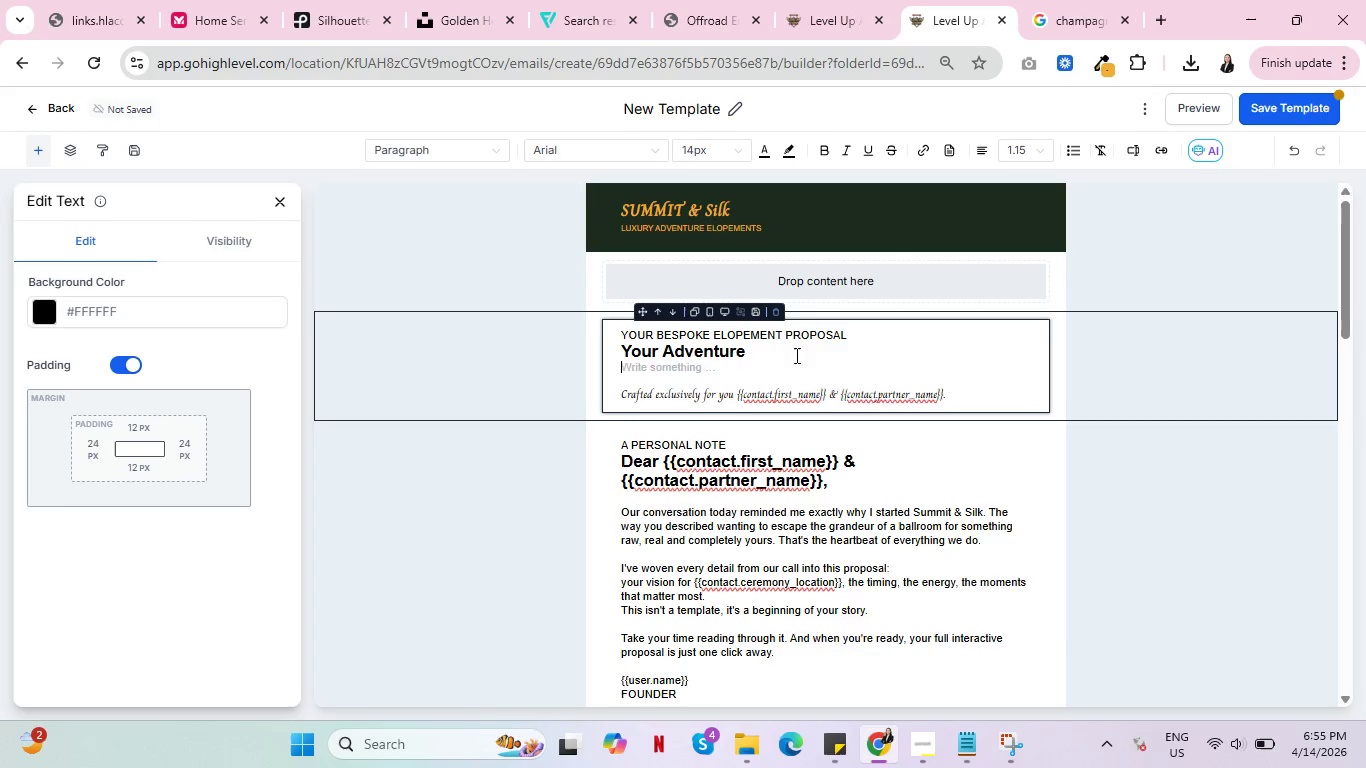 
key(Backspace)
 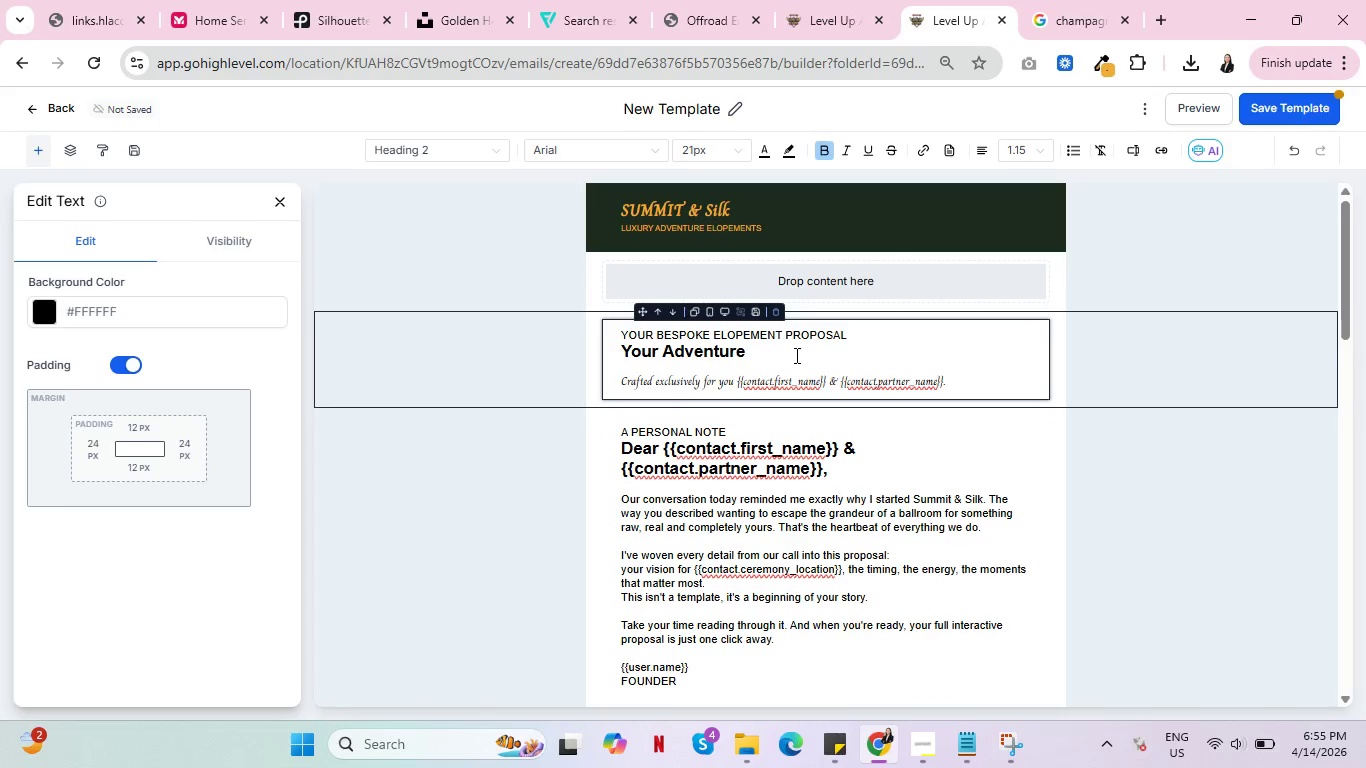 
key(Shift+ShiftRight)
 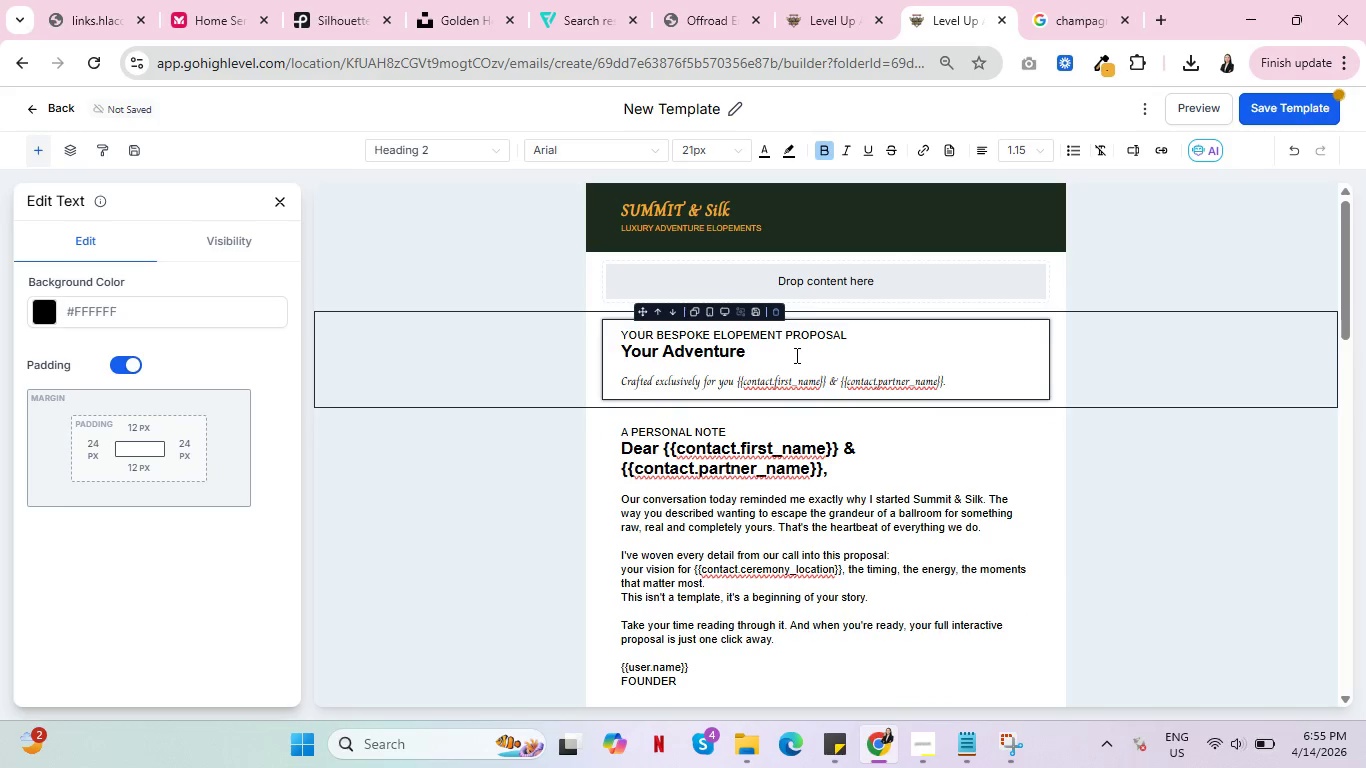 
key(Shift+Enter)
 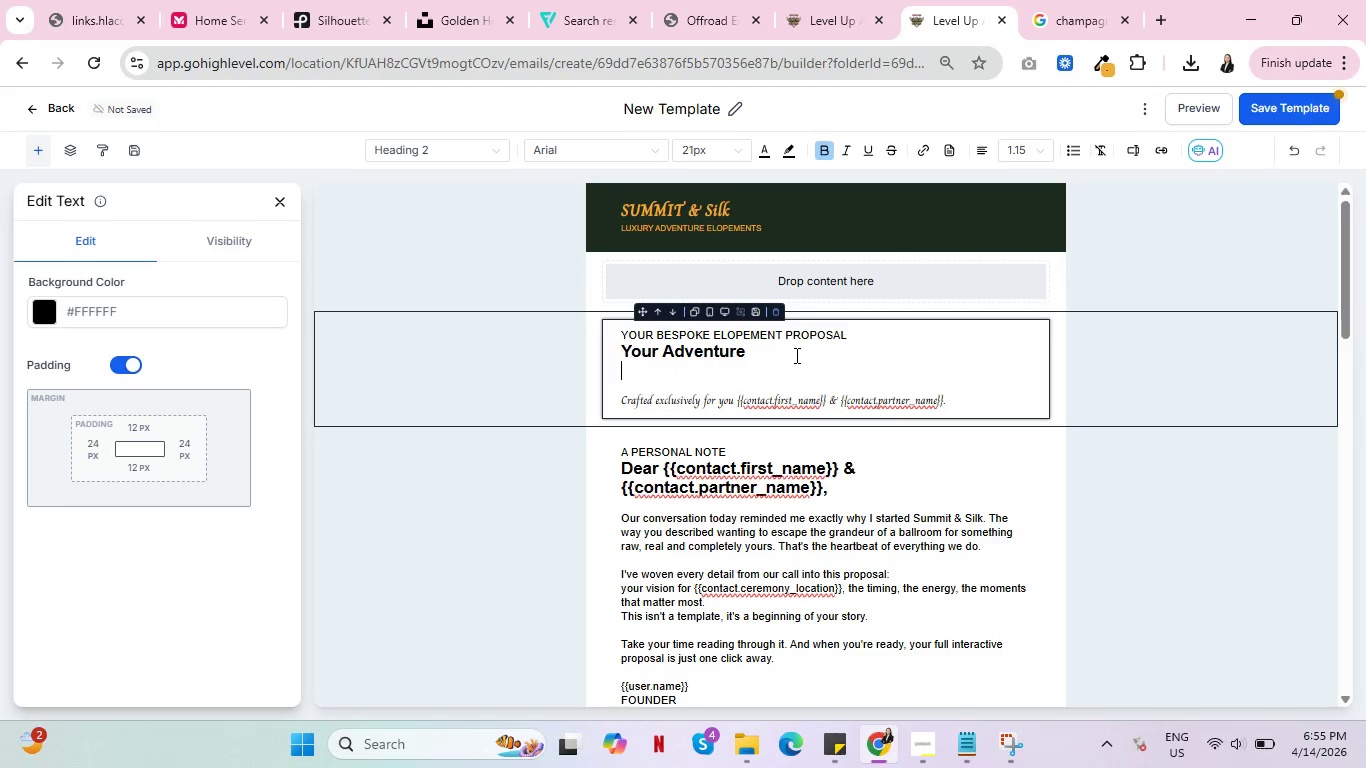 
type(Awaits,)
 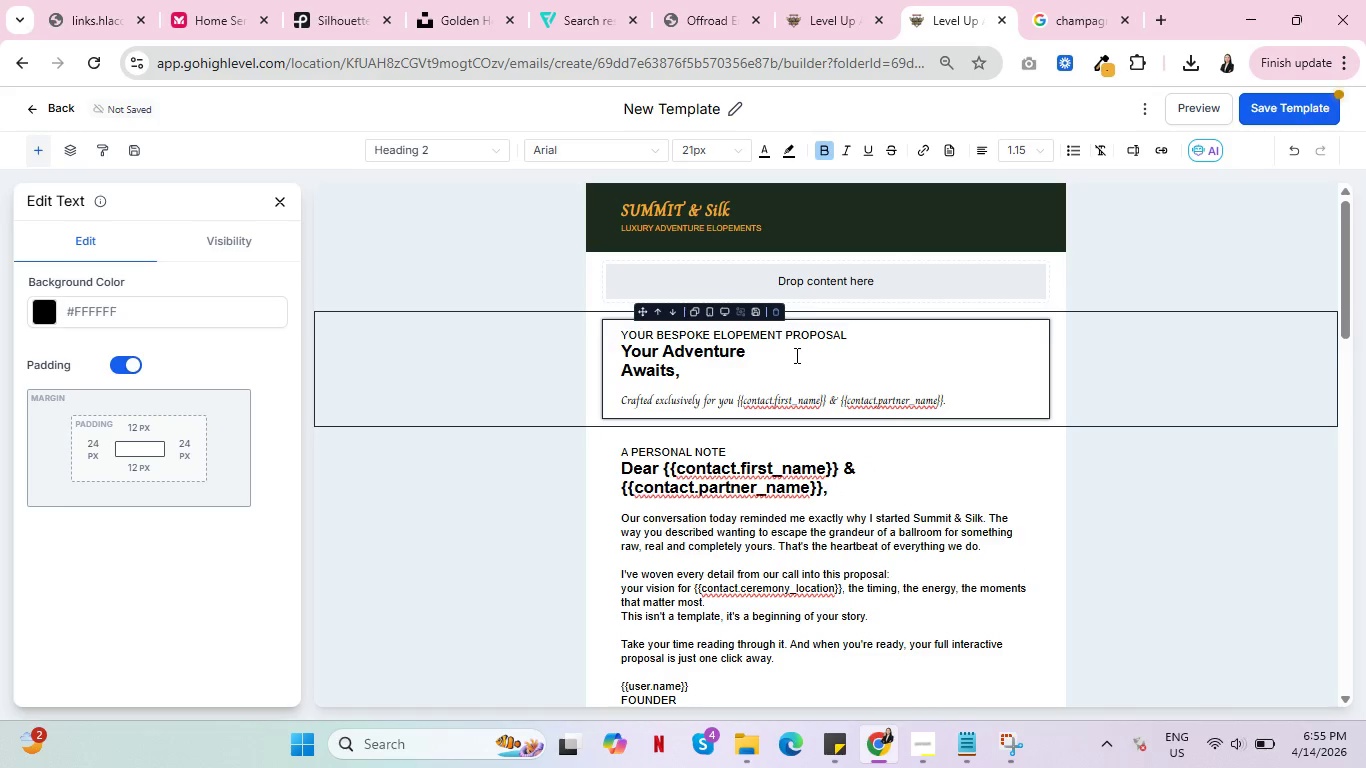 
key(Shift+Enter)
 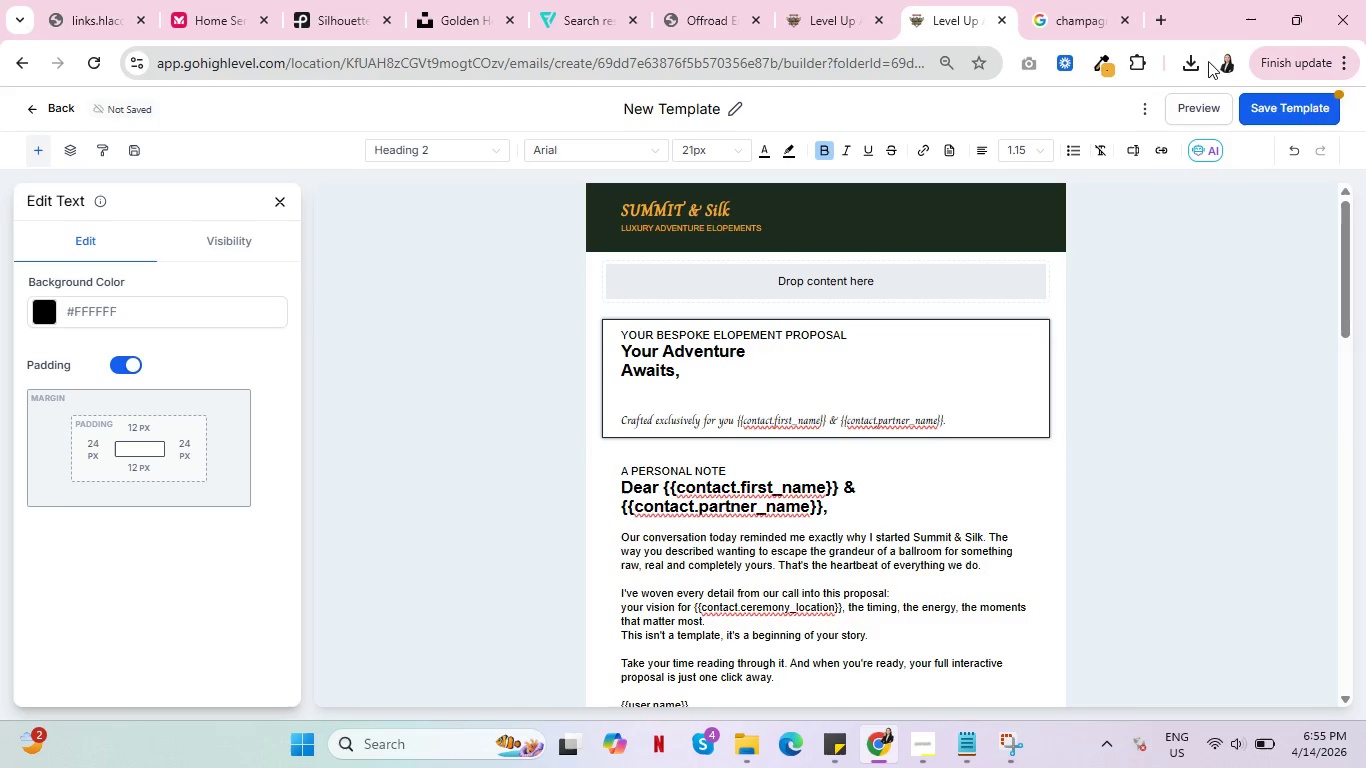 
left_click([1138, 150])
 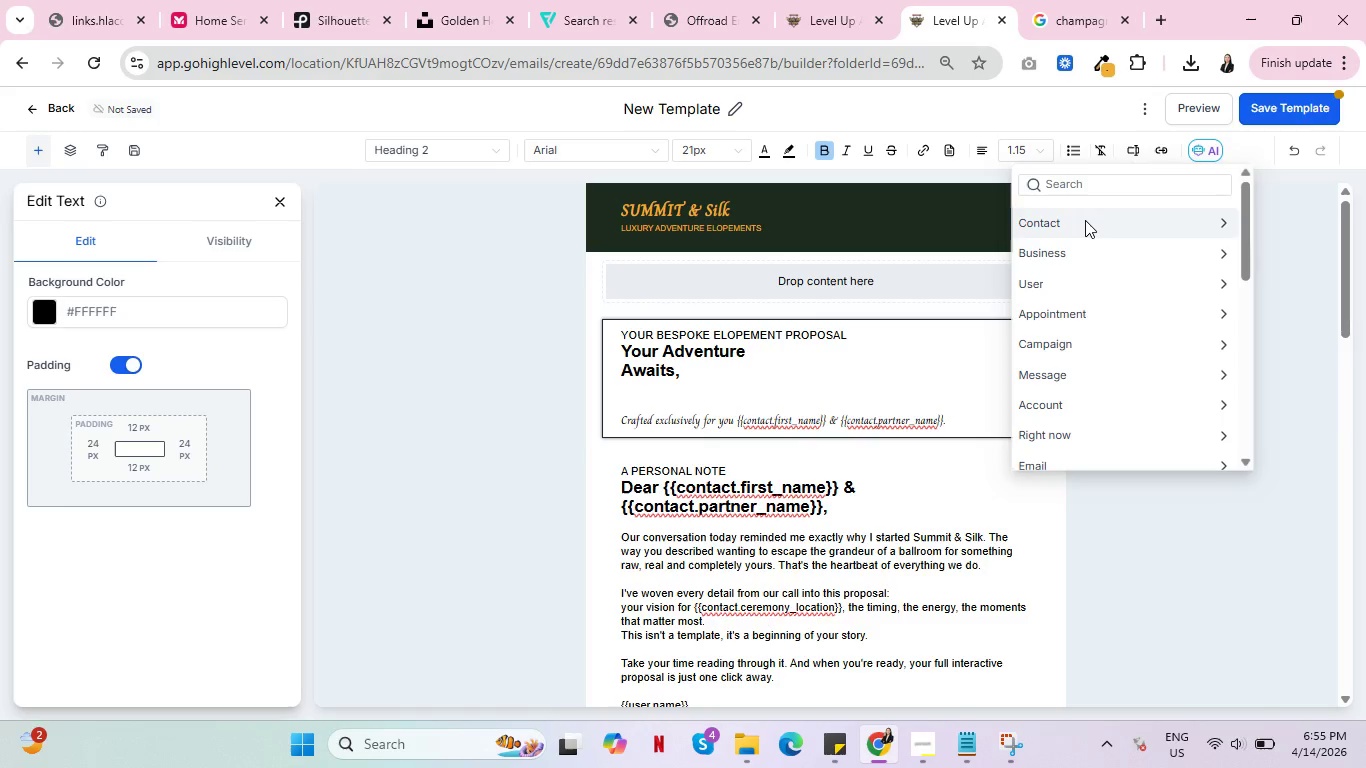 
left_click([1085, 220])
 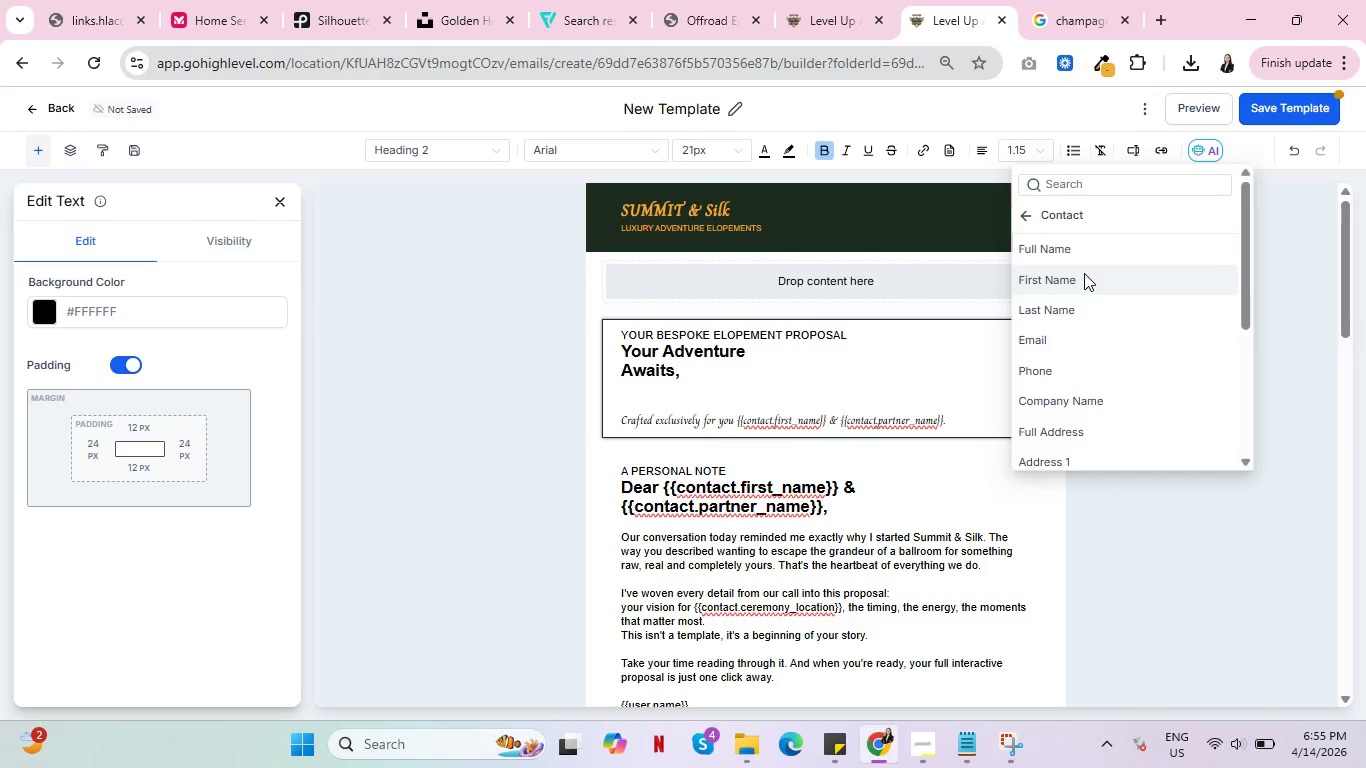 
left_click([1082, 273])
 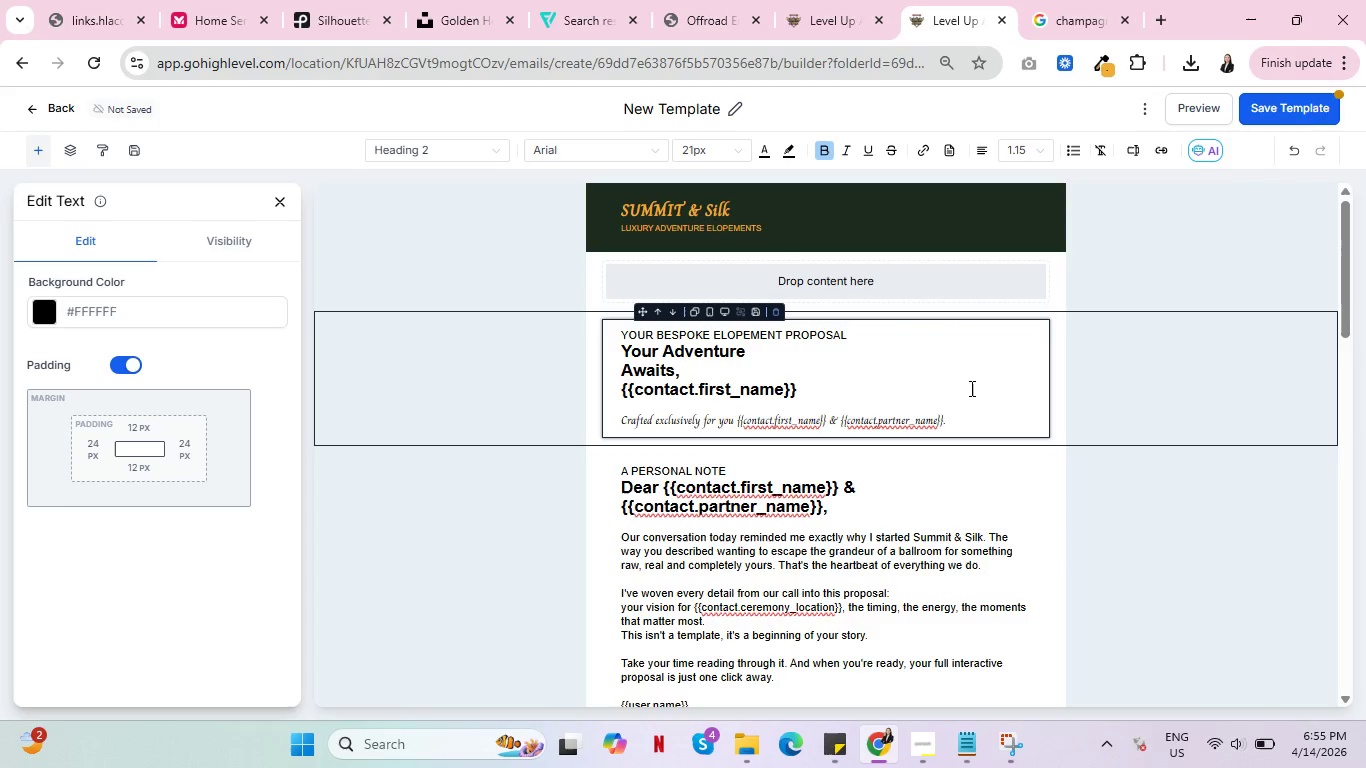 
wait(8.86)
 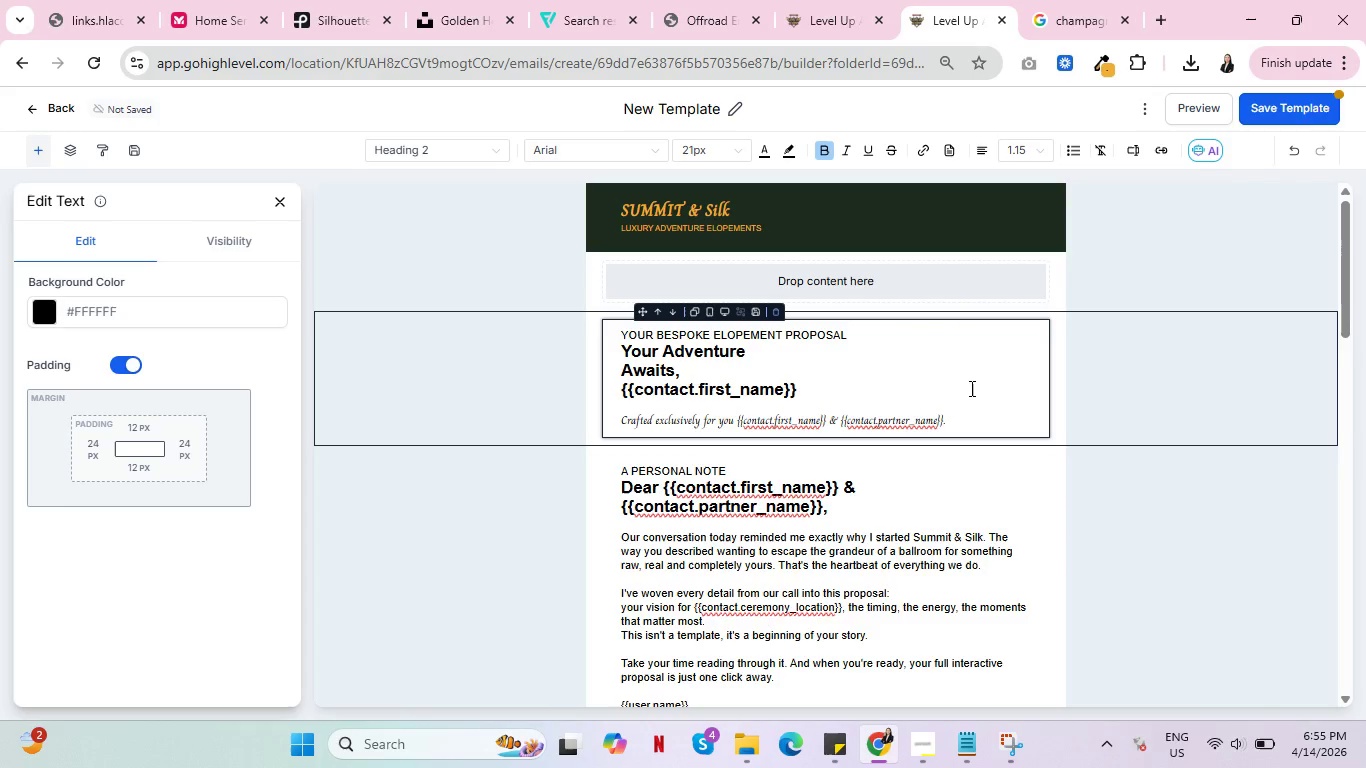 
scroll: coordinate [731, 427], scroll_direction: down, amount: 1.0
 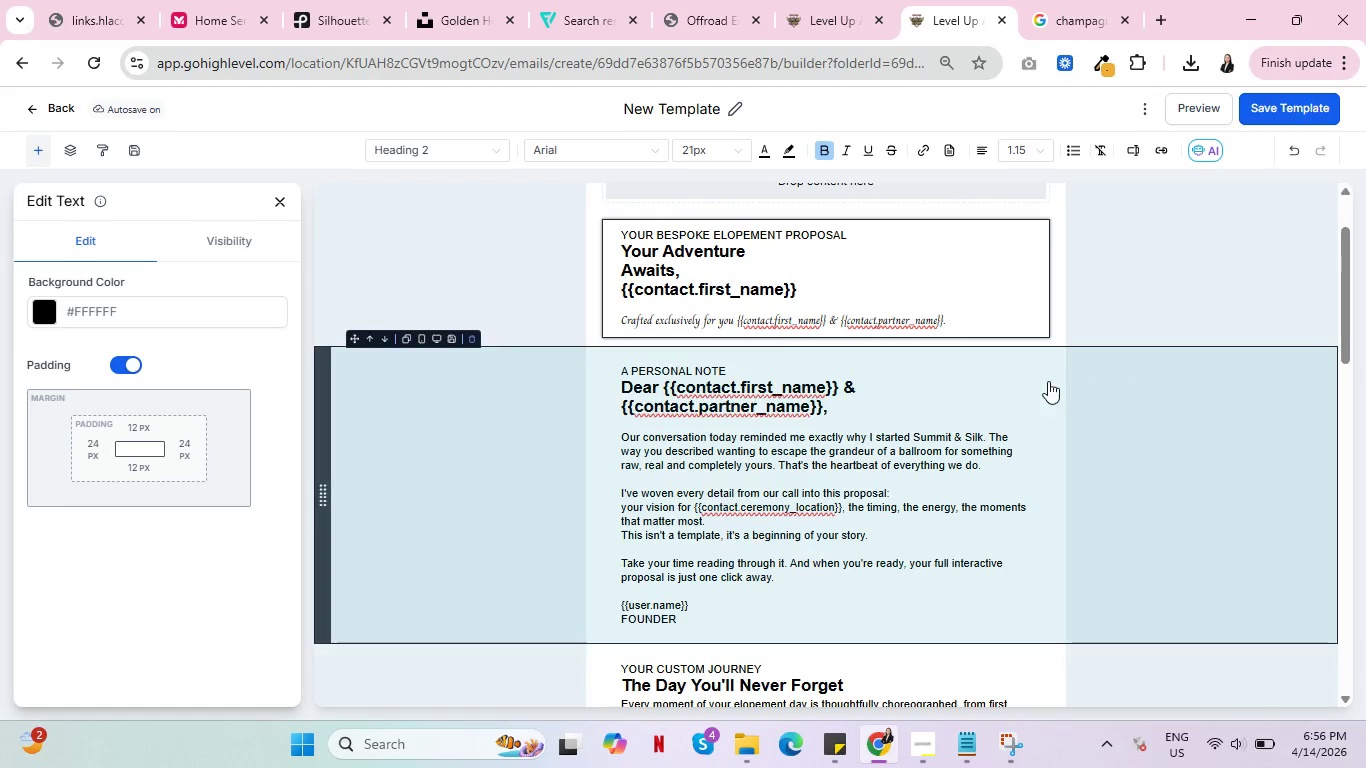 
scroll: coordinate [967, 443], scroll_direction: up, amount: 2.0
 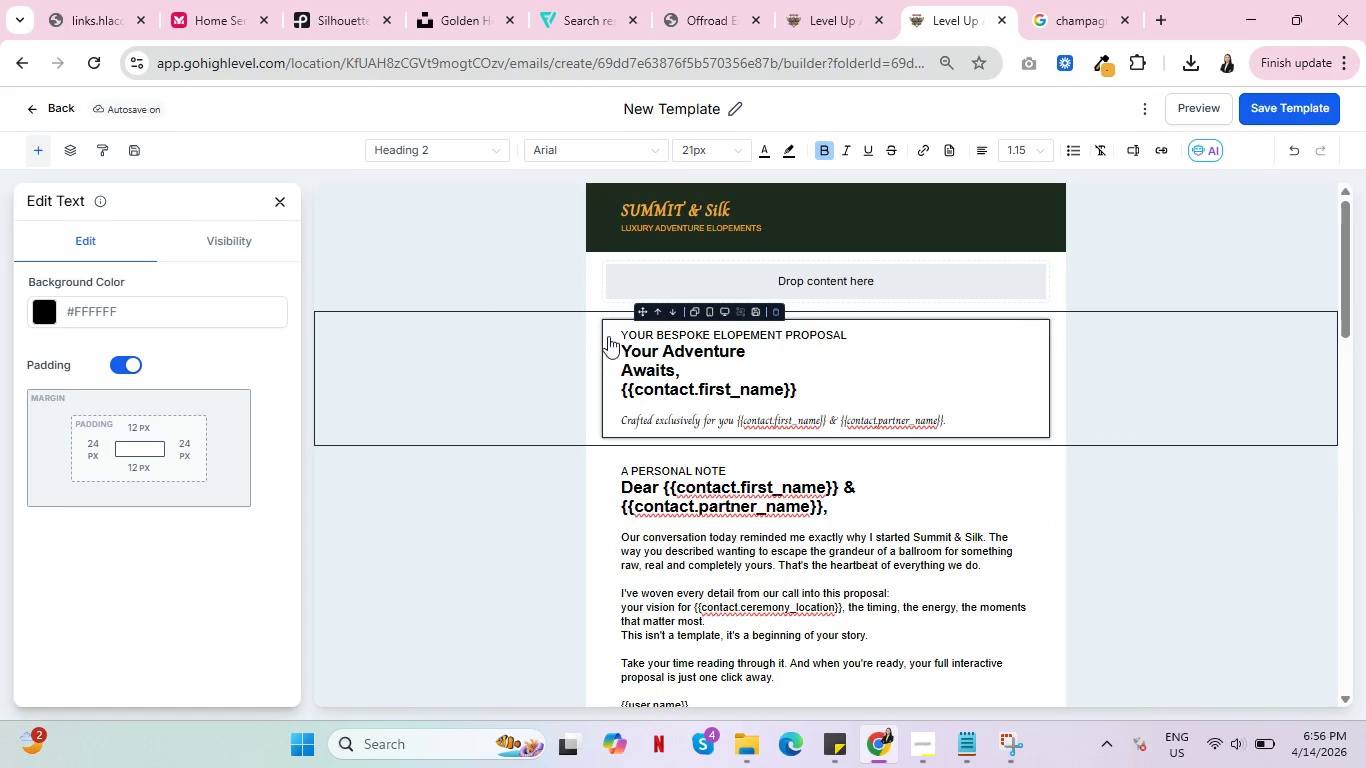 
left_click([626, 335])
 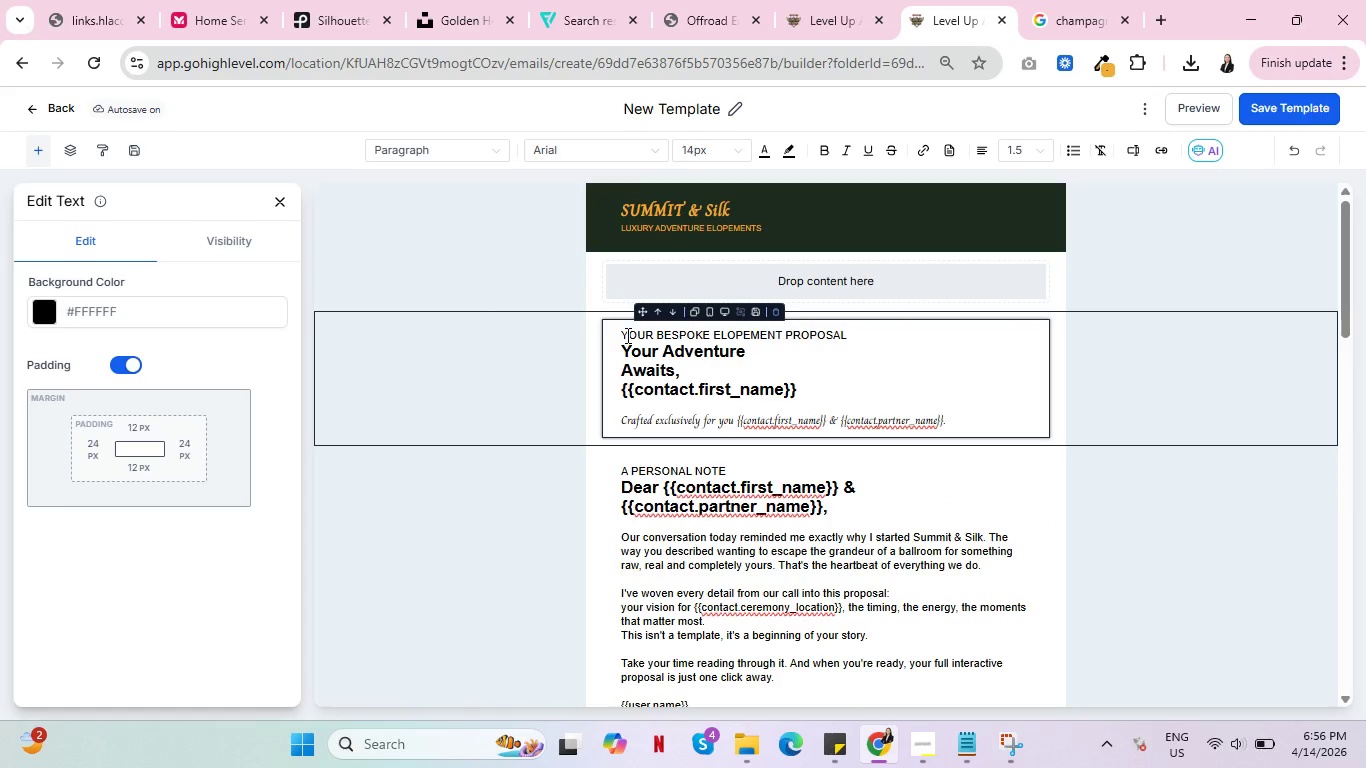 
double_click([626, 335])
 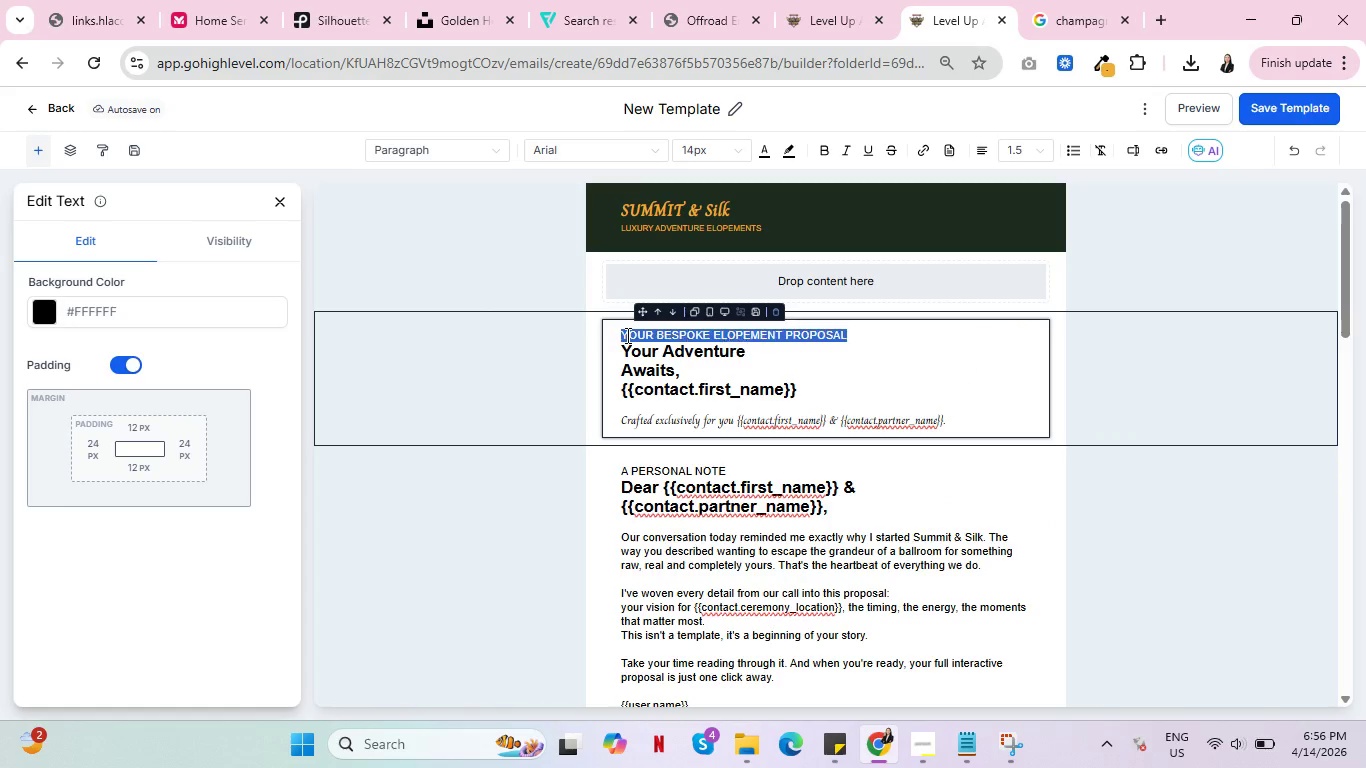 
triple_click([626, 335])
 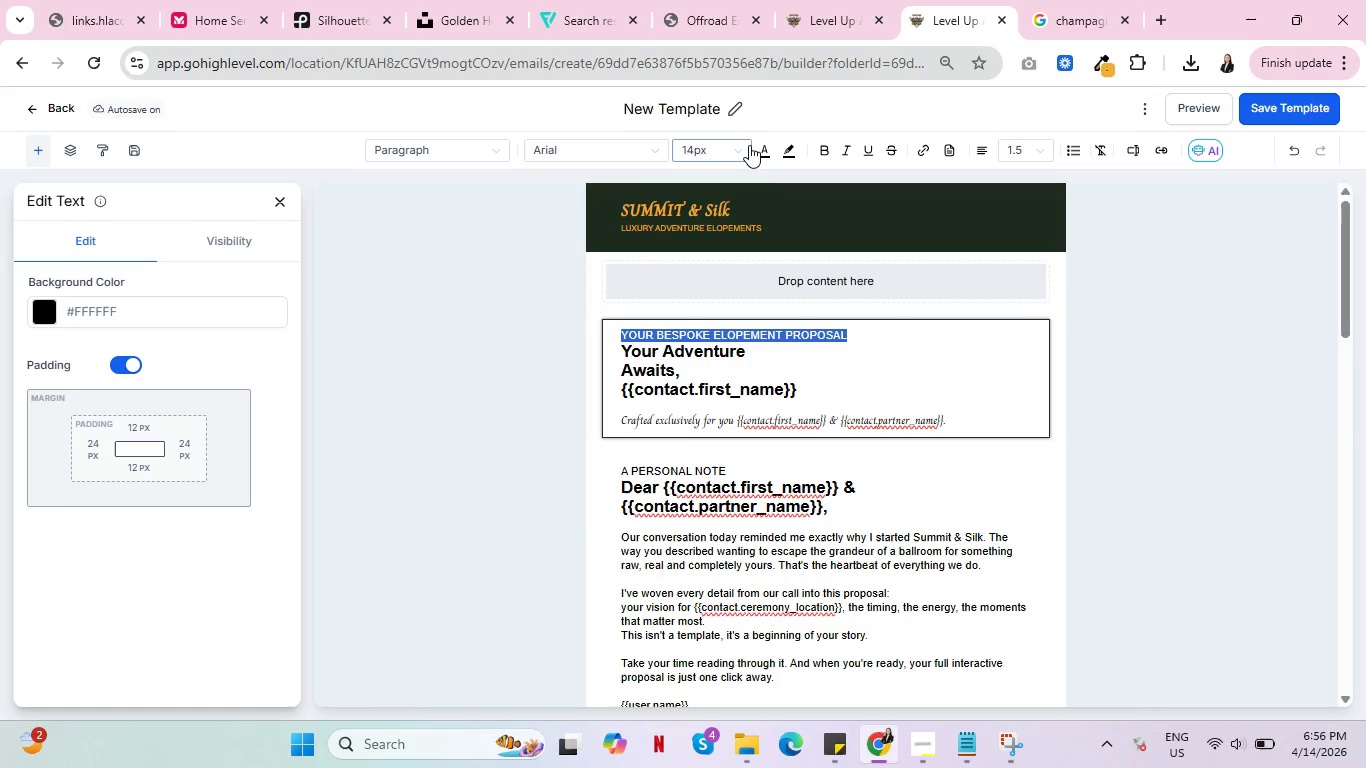 
left_click([749, 144])
 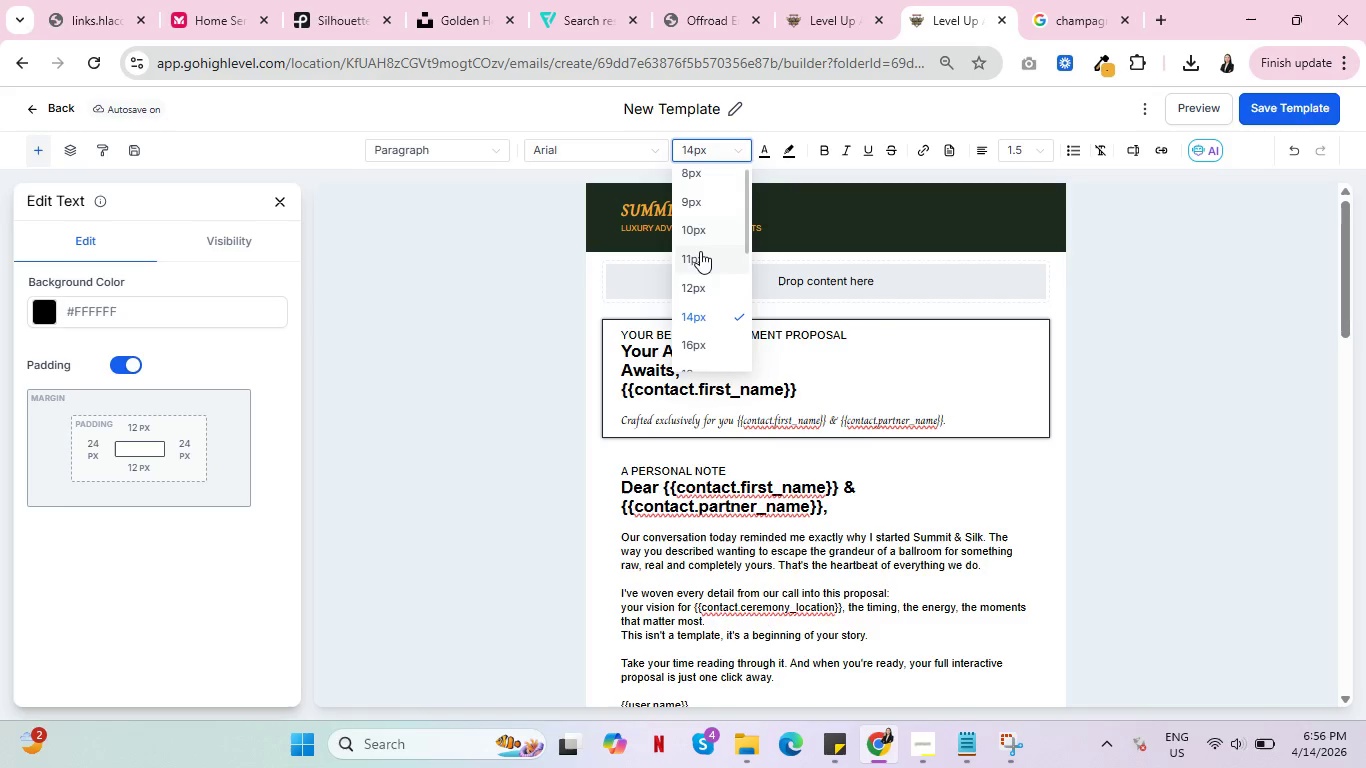 
left_click([700, 251])
 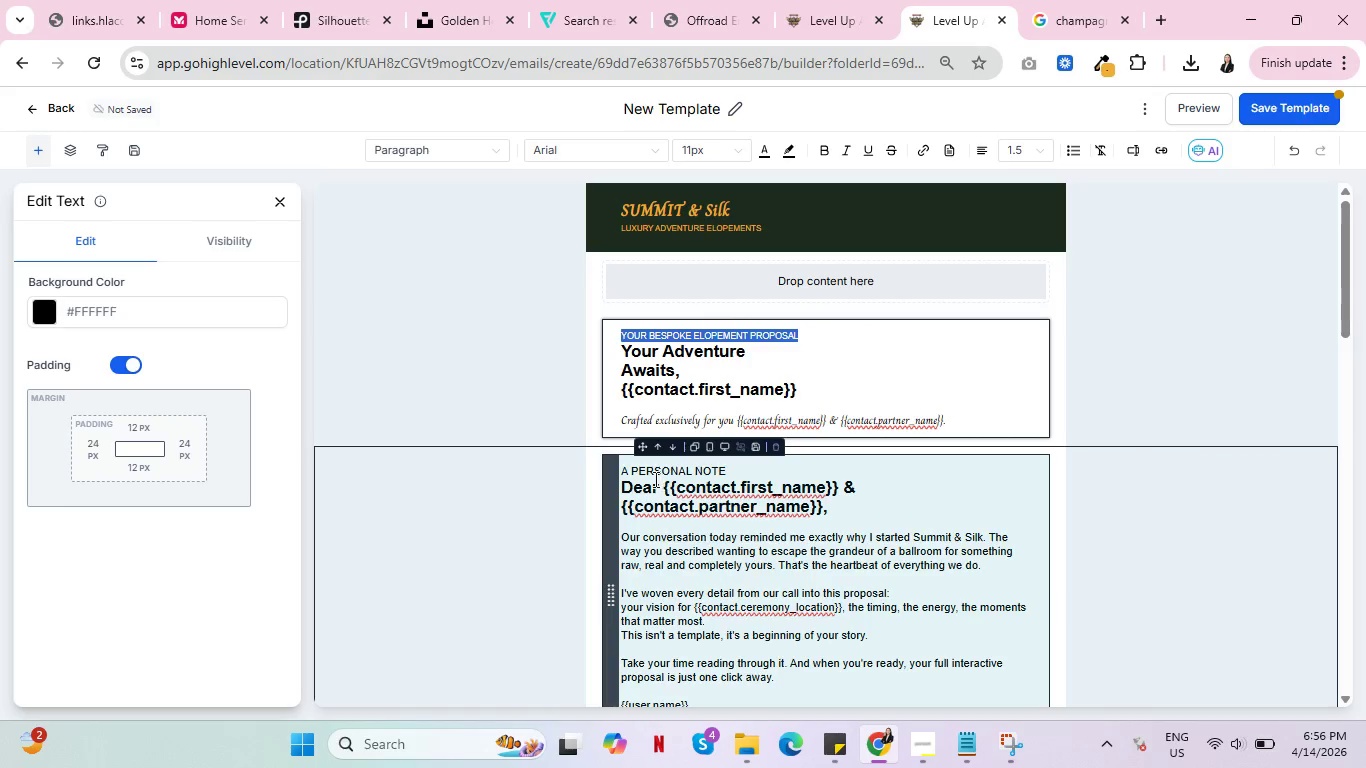 
double_click([653, 475])
 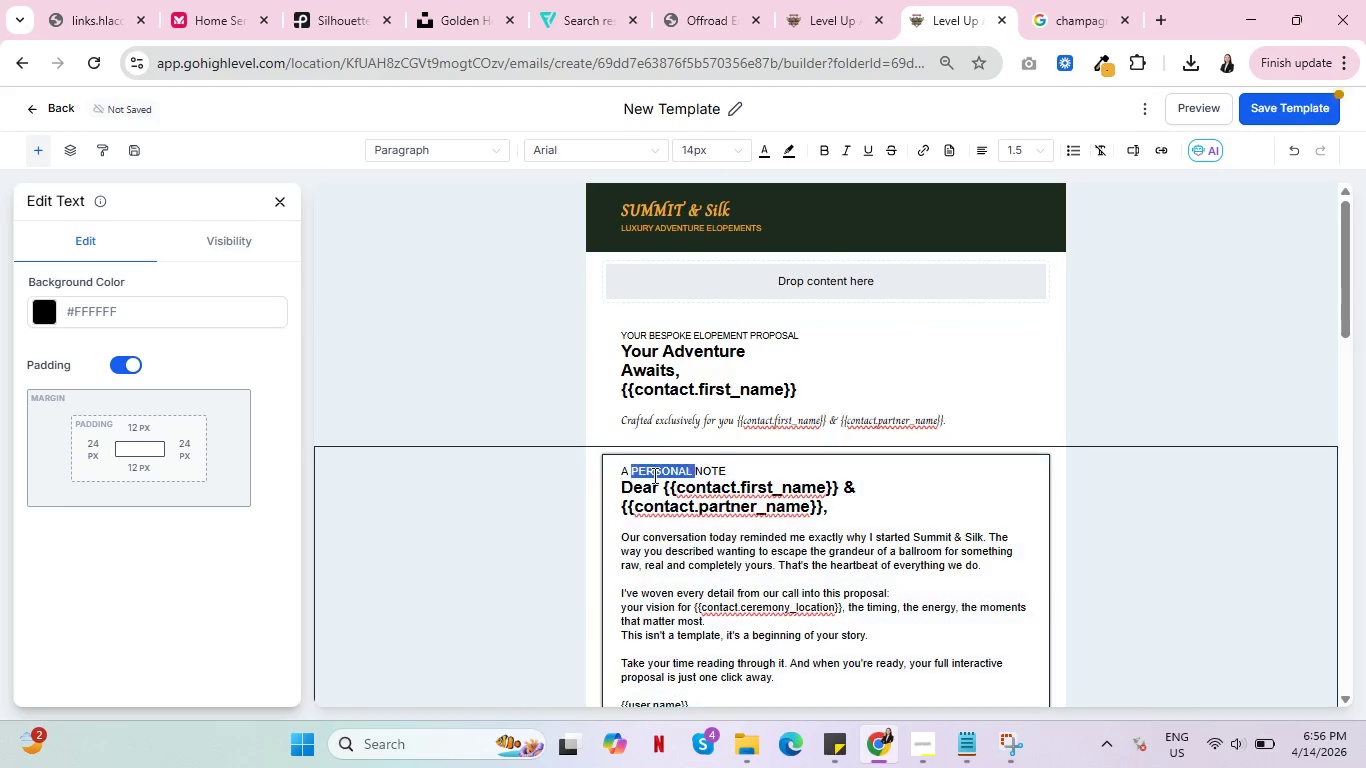 
triple_click([653, 475])
 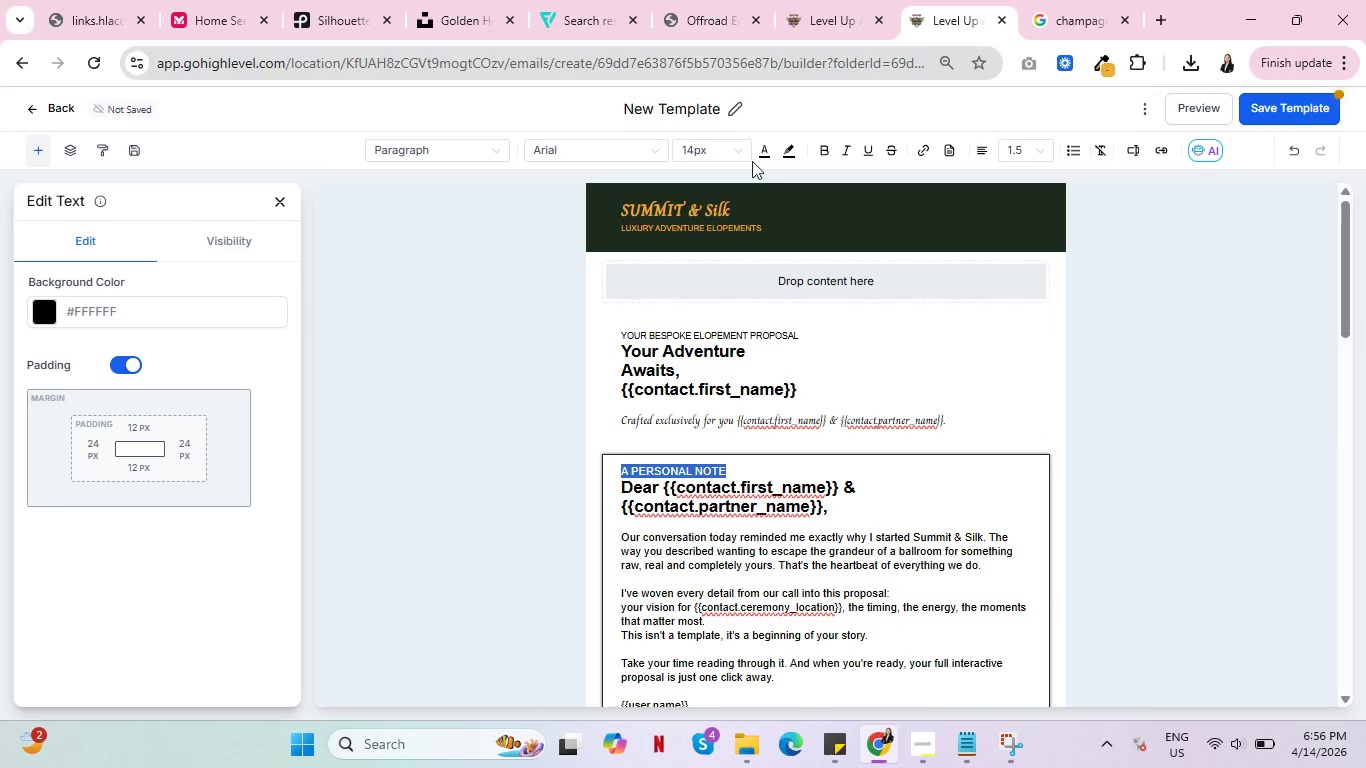 
left_click([741, 152])
 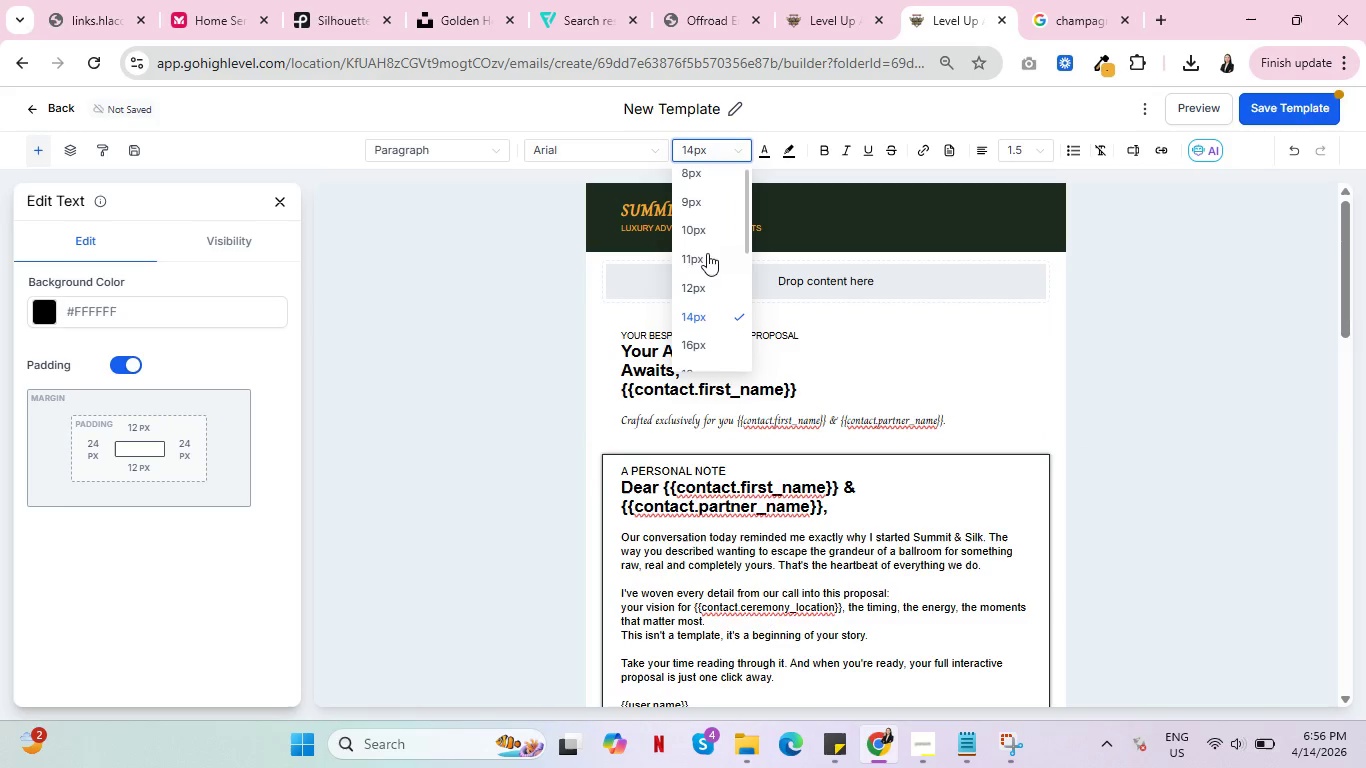 
left_click([706, 257])
 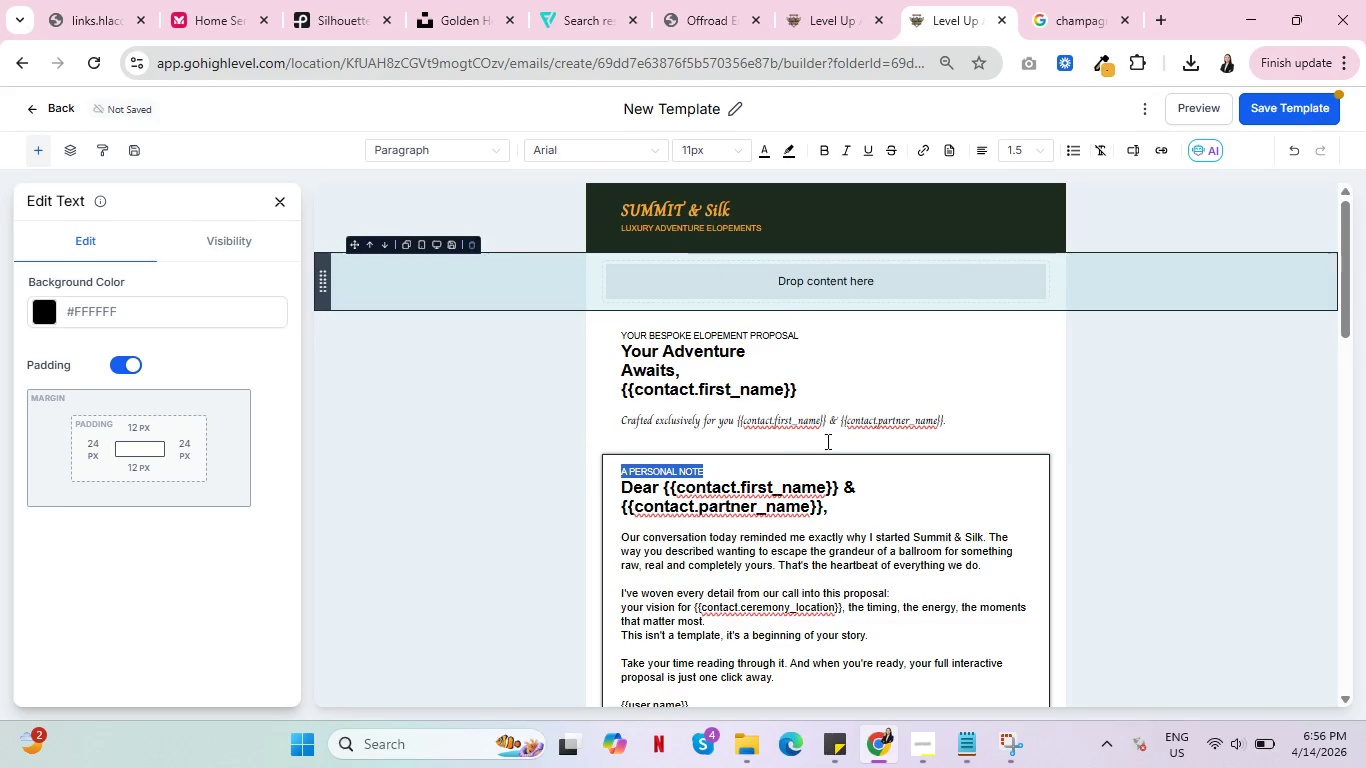 
scroll: coordinate [919, 506], scroll_direction: down, amount: 3.0
 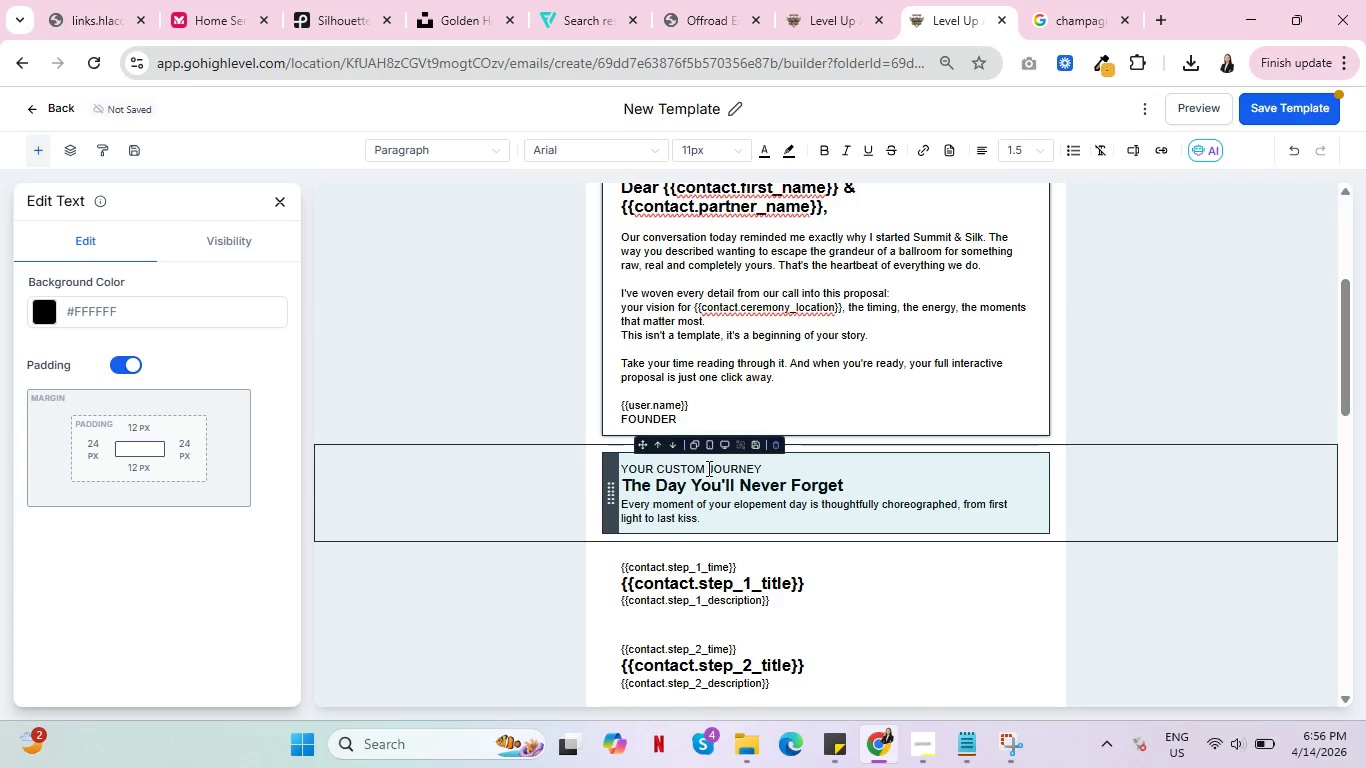 
double_click([707, 468])
 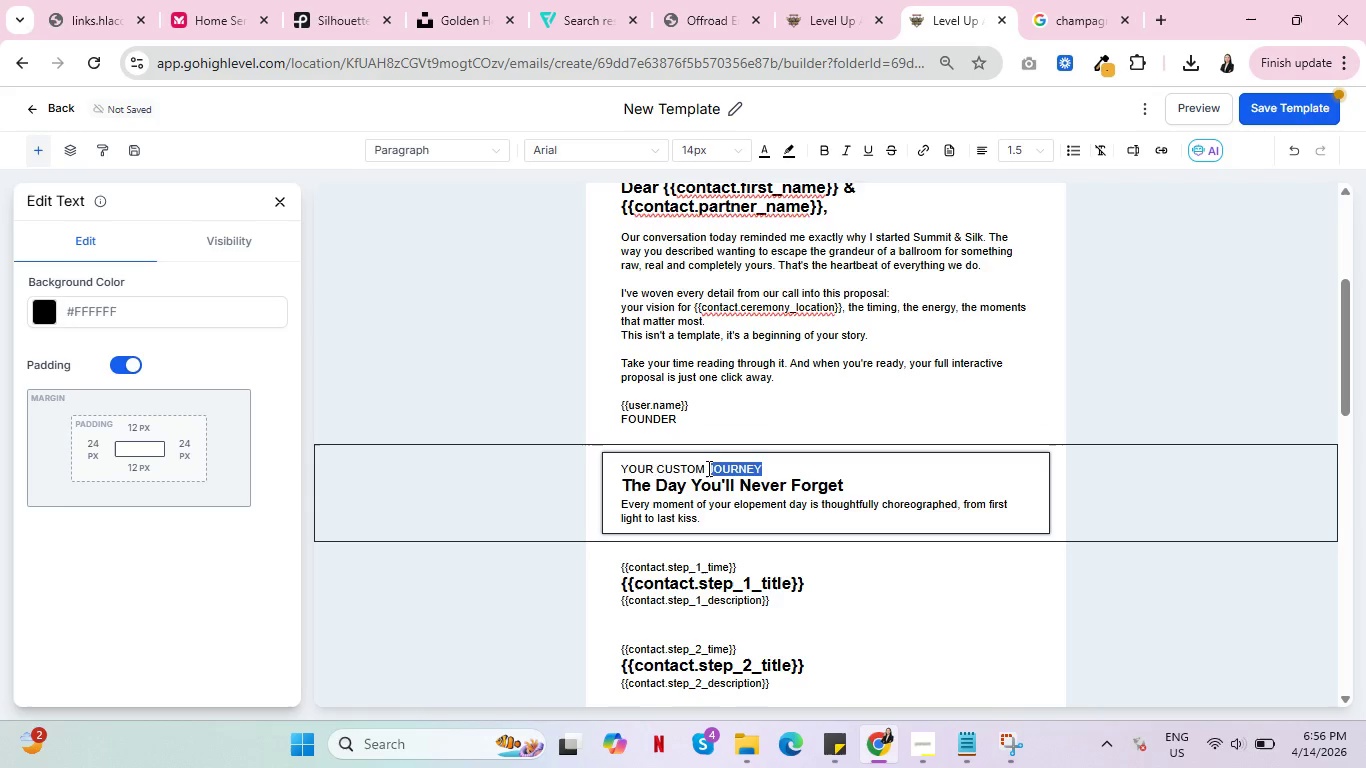 
triple_click([707, 468])
 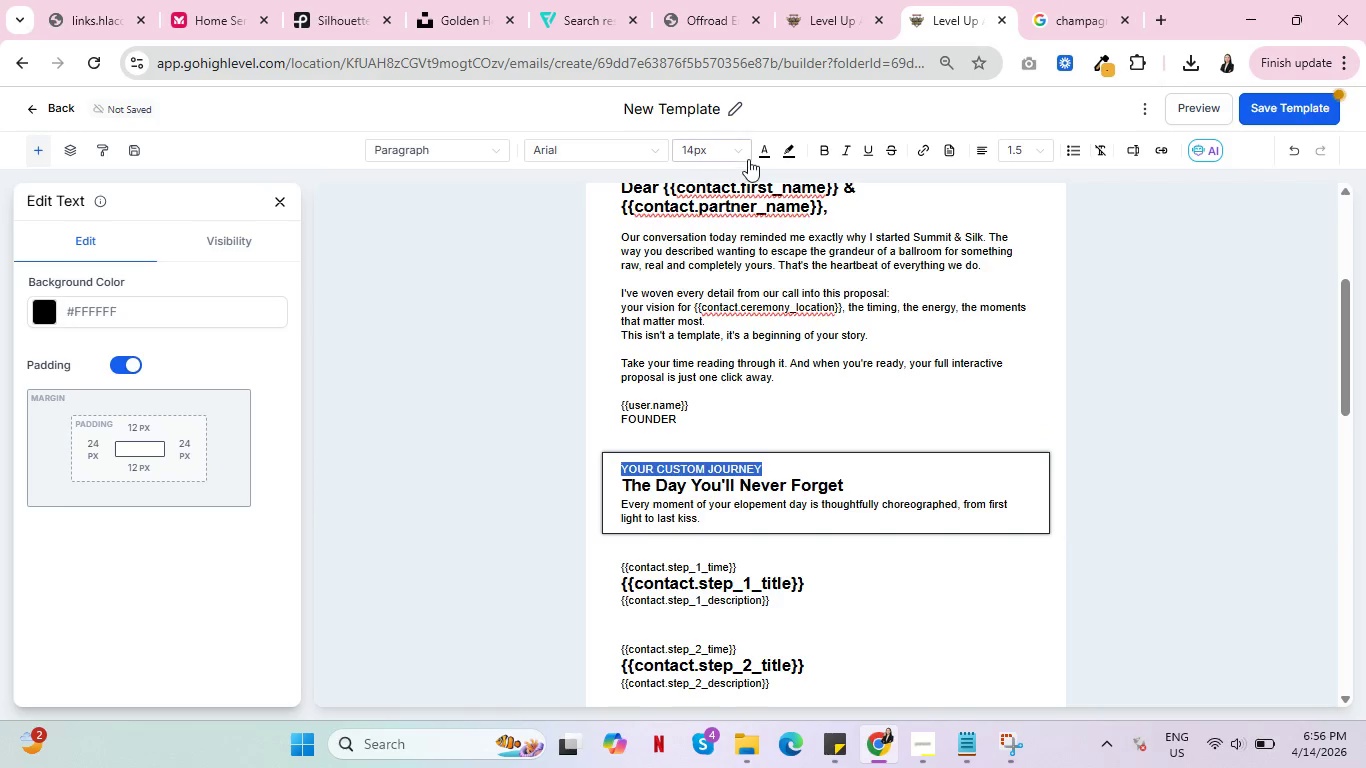 
left_click([745, 154])
 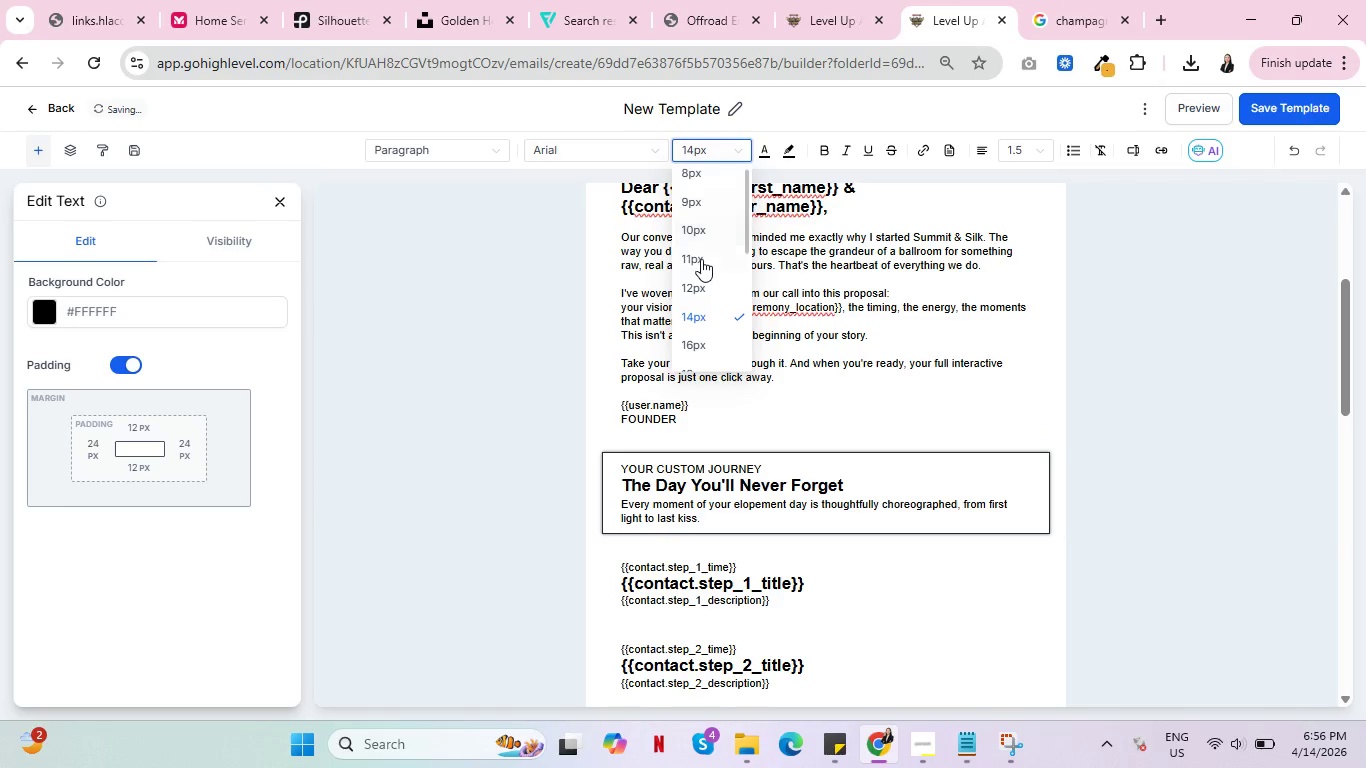 
left_click([701, 261])
 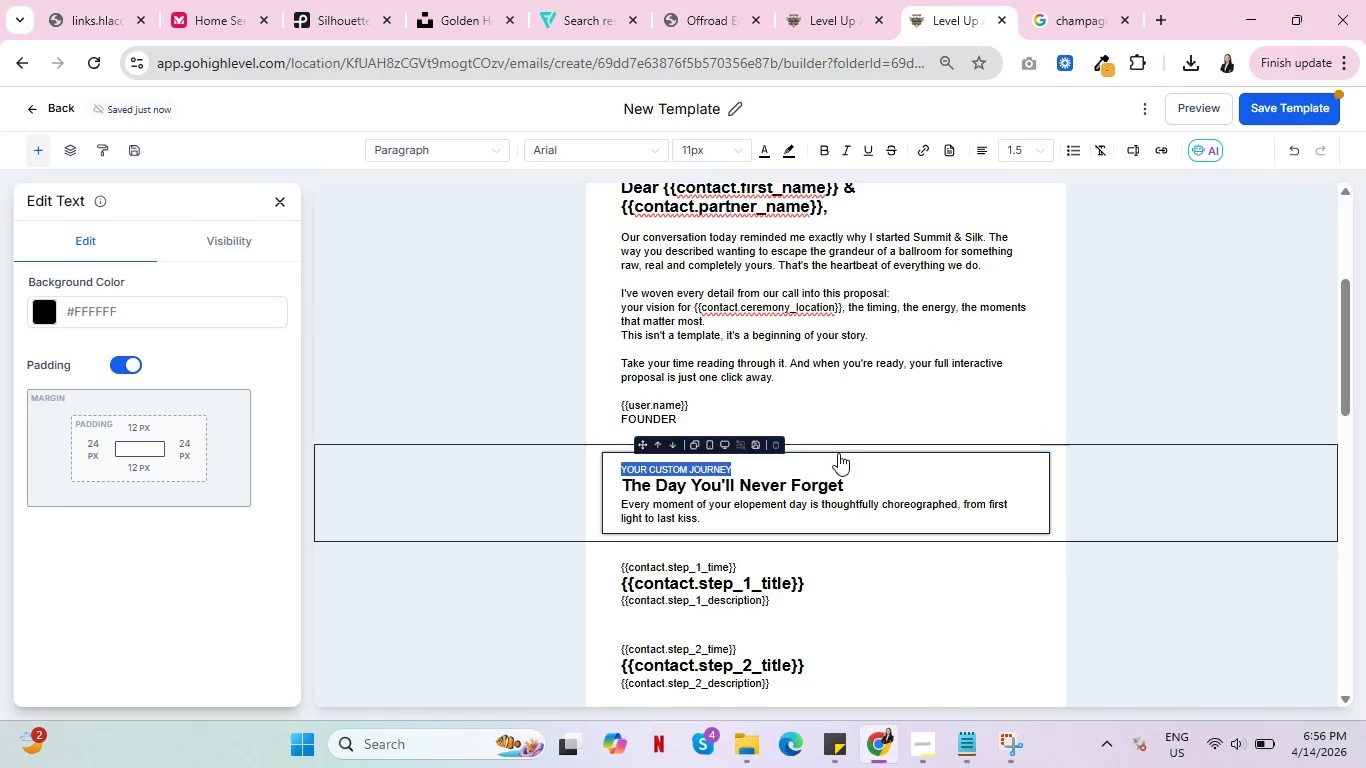 
scroll: coordinate [848, 482], scroll_direction: down, amount: 4.0
 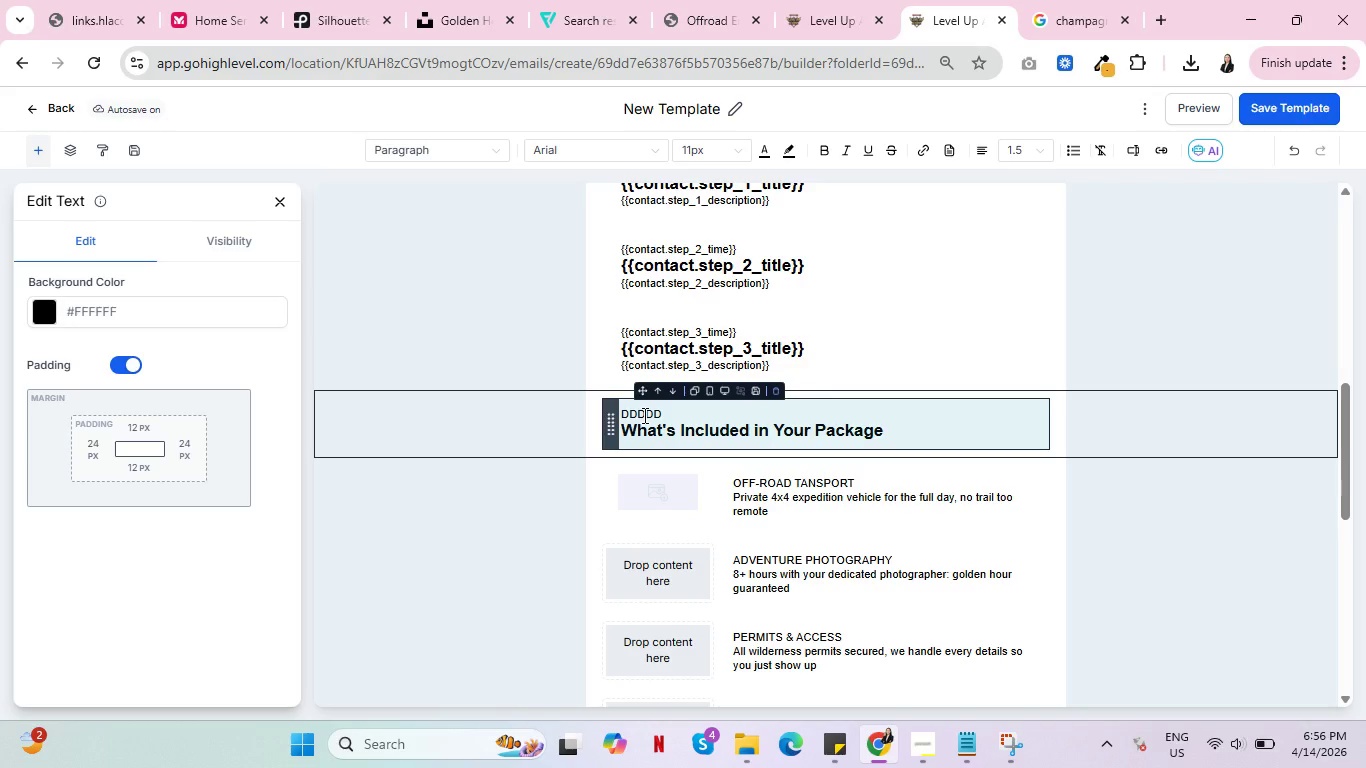 
wait(16.61)
 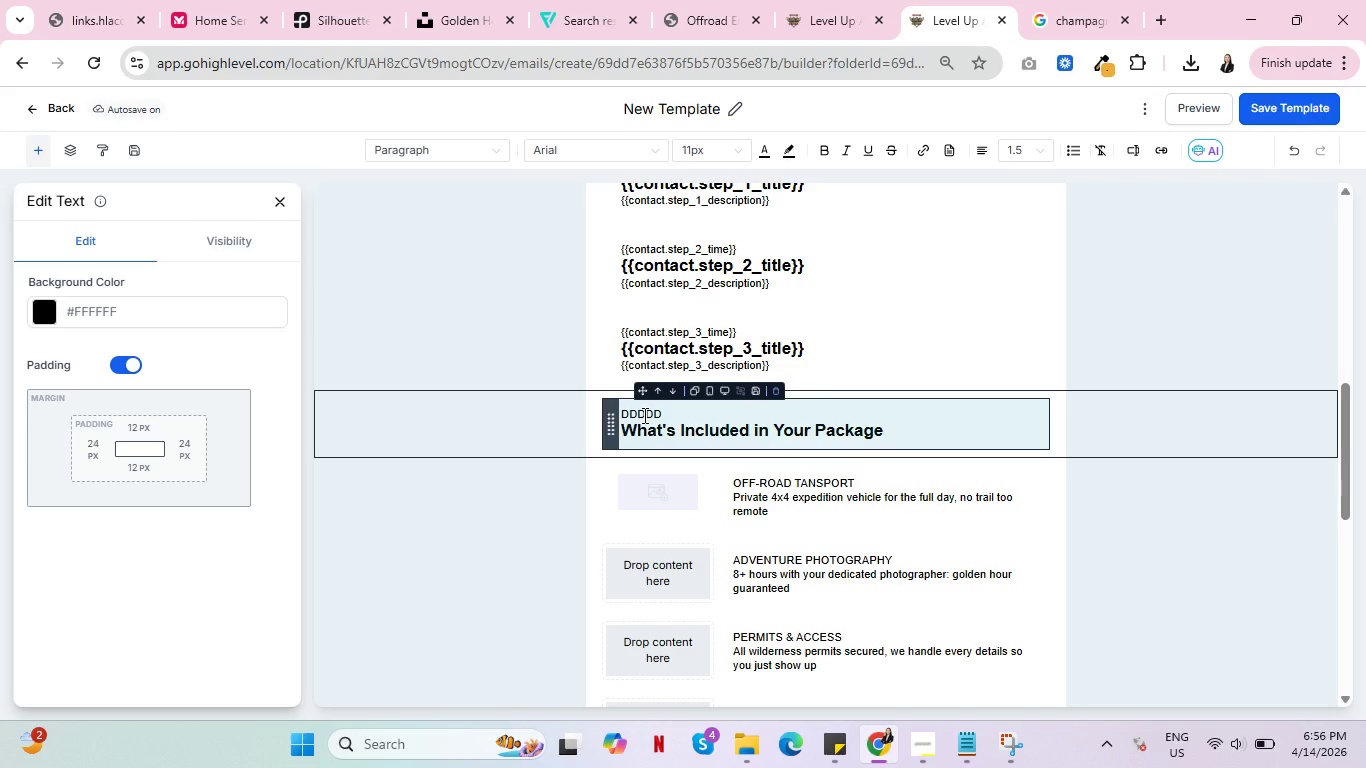 
double_click([655, 420])
 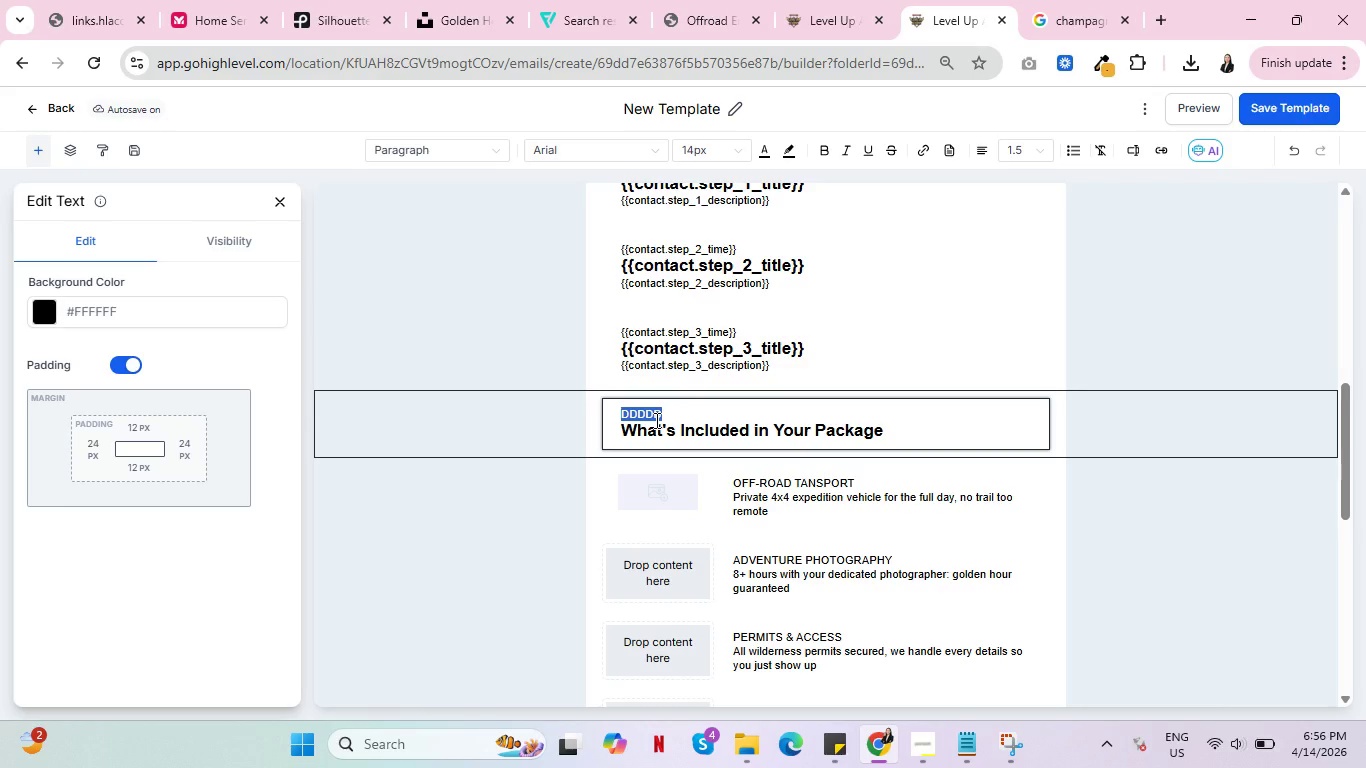 
type(CURATED G)
key(Backspace)
type(FOR YIIU)
key(Backspace)
key(Backspace)
key(Backspace)
type(OU)
 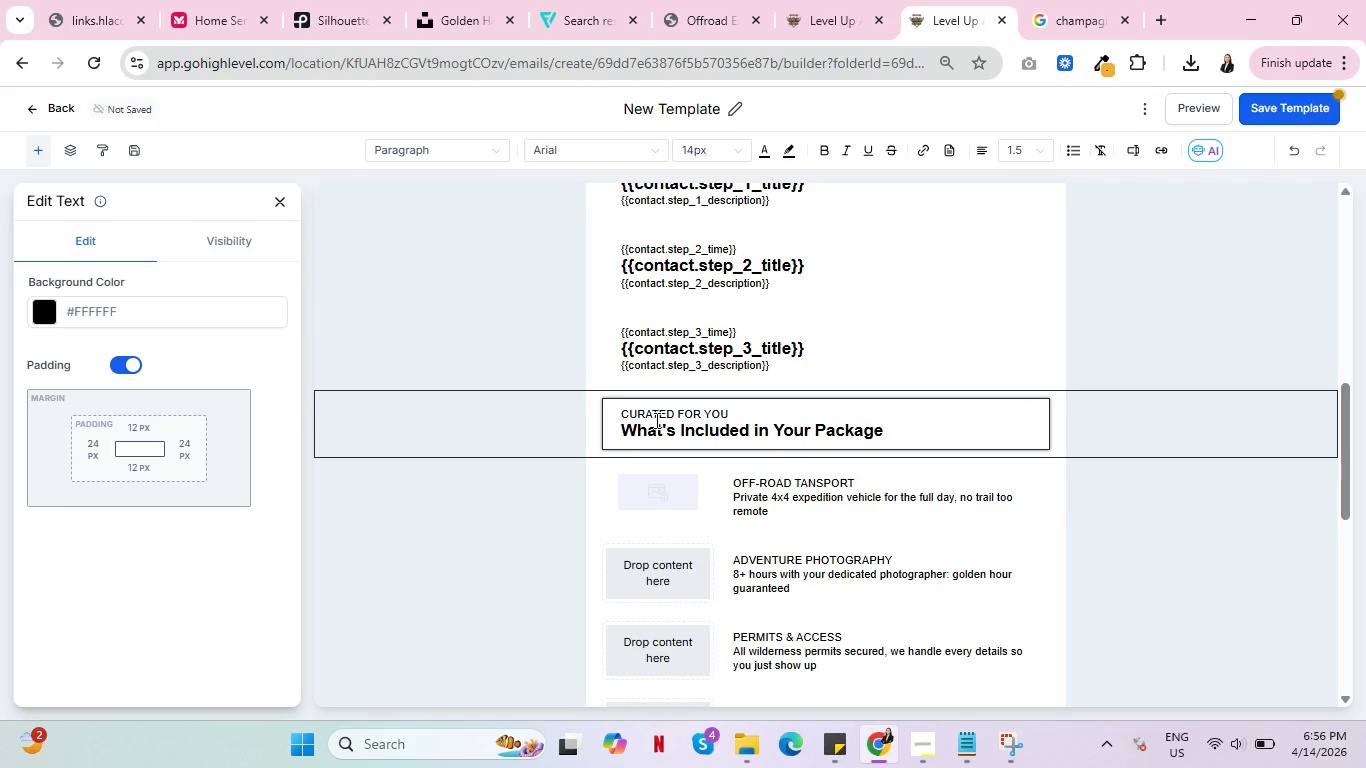 
double_click([656, 420])
 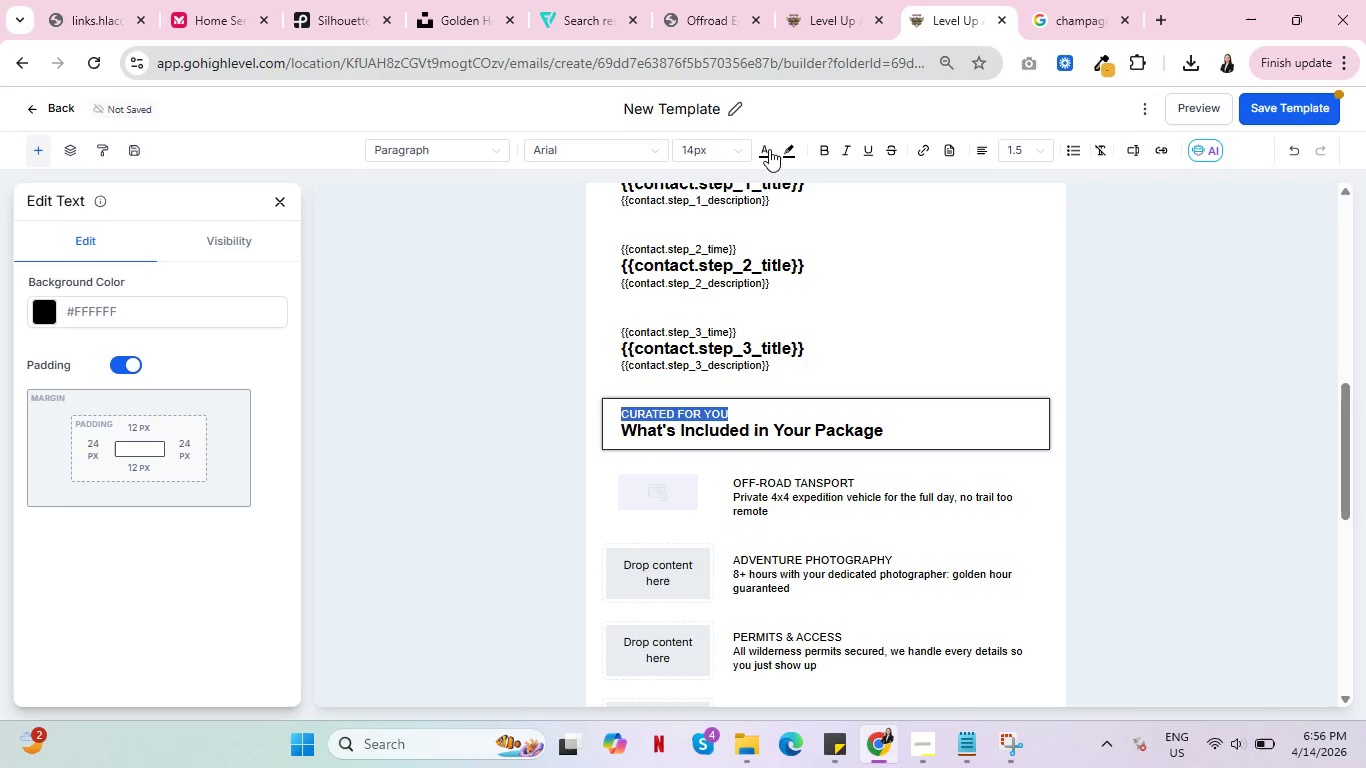 
left_click([740, 145])
 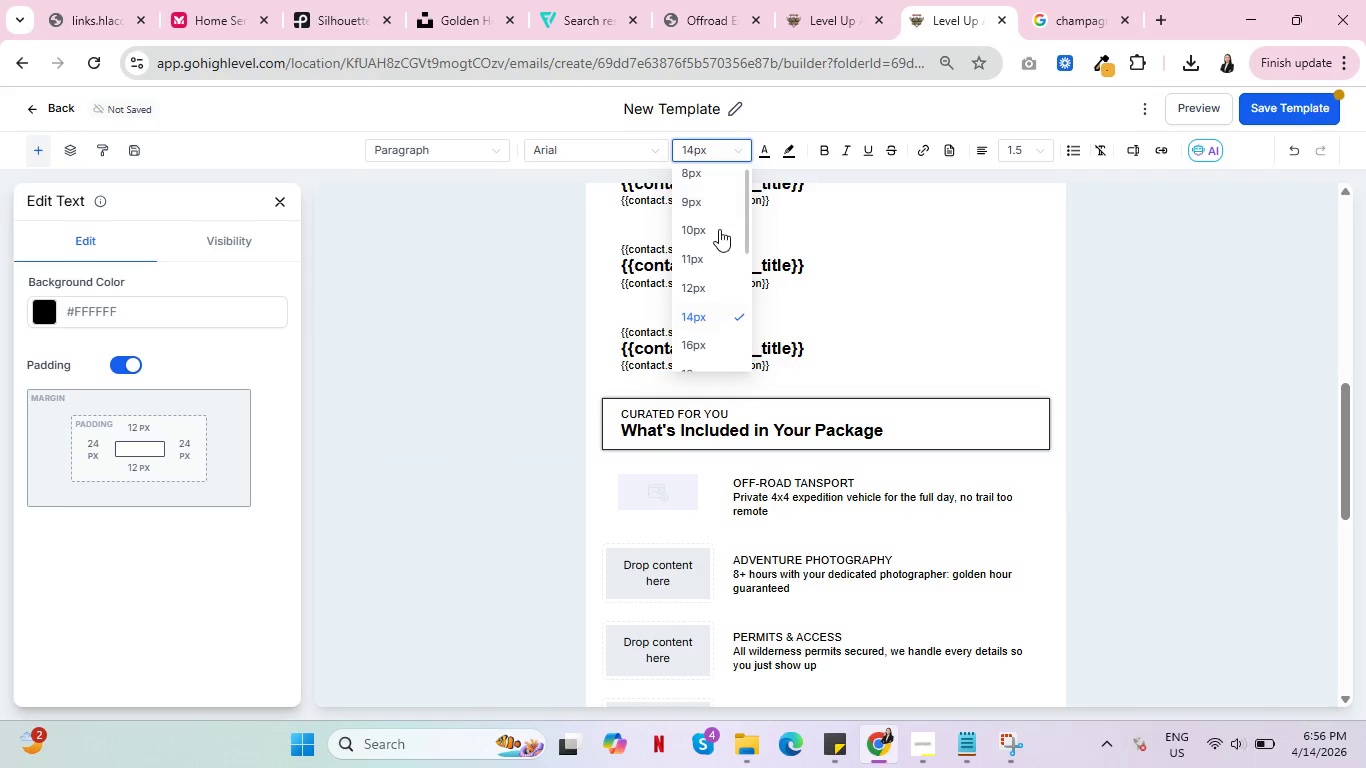 
left_click([711, 247])
 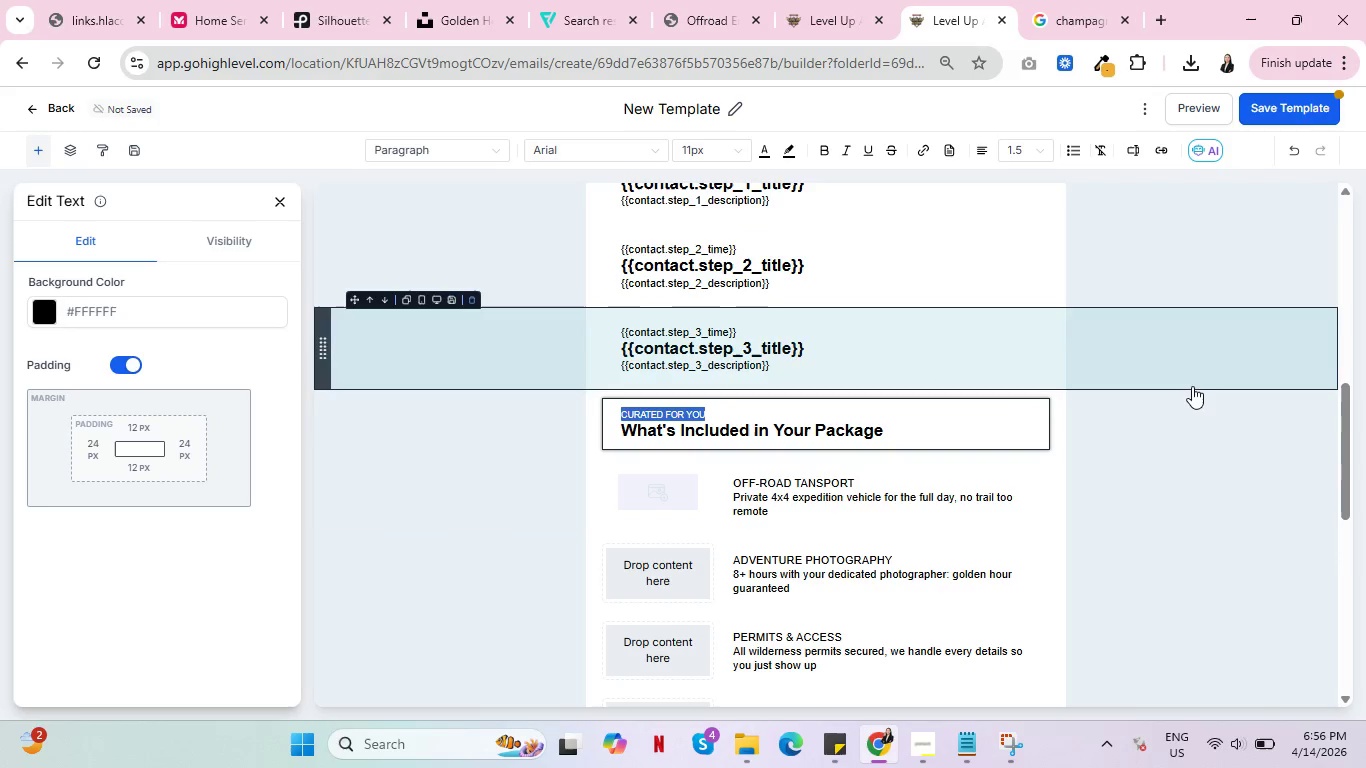 
wait(7.28)
 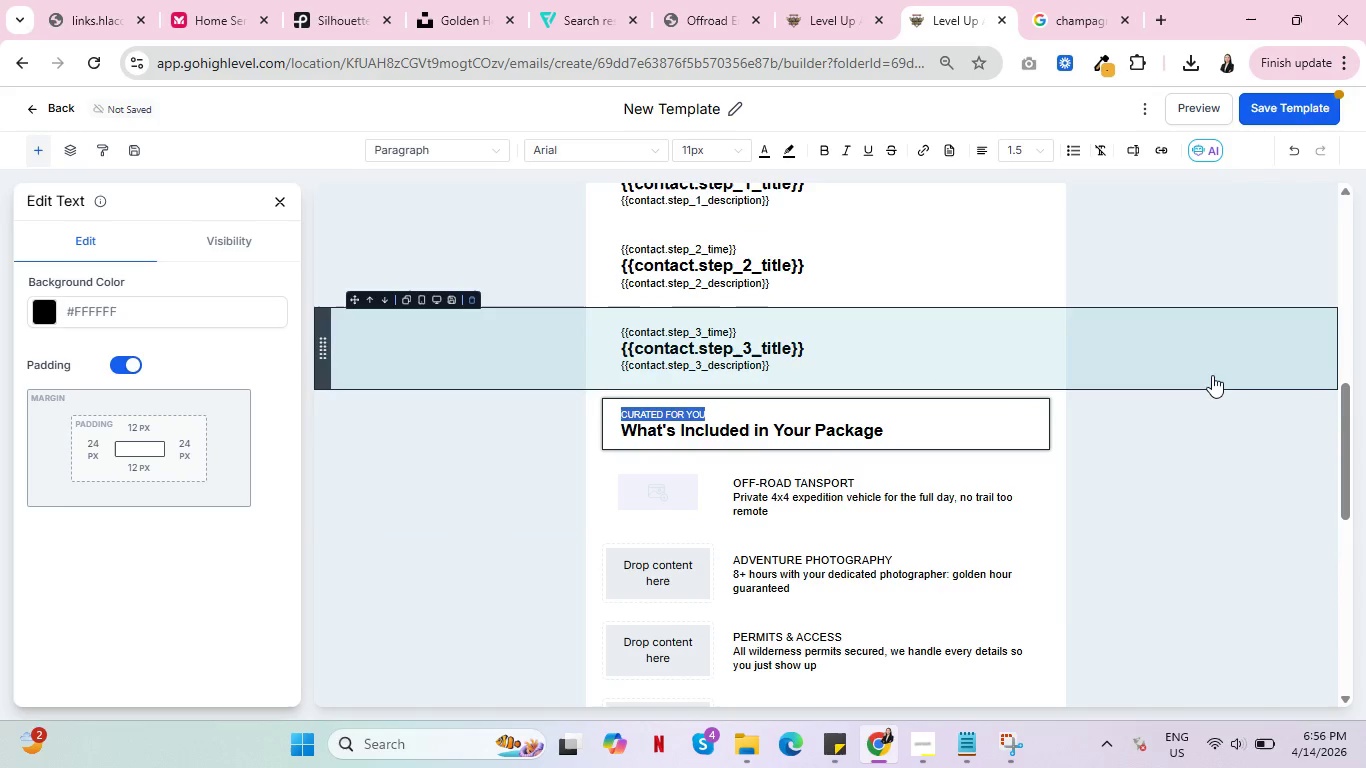 
scroll: coordinate [990, 447], scroll_direction: up, amount: 9.0
 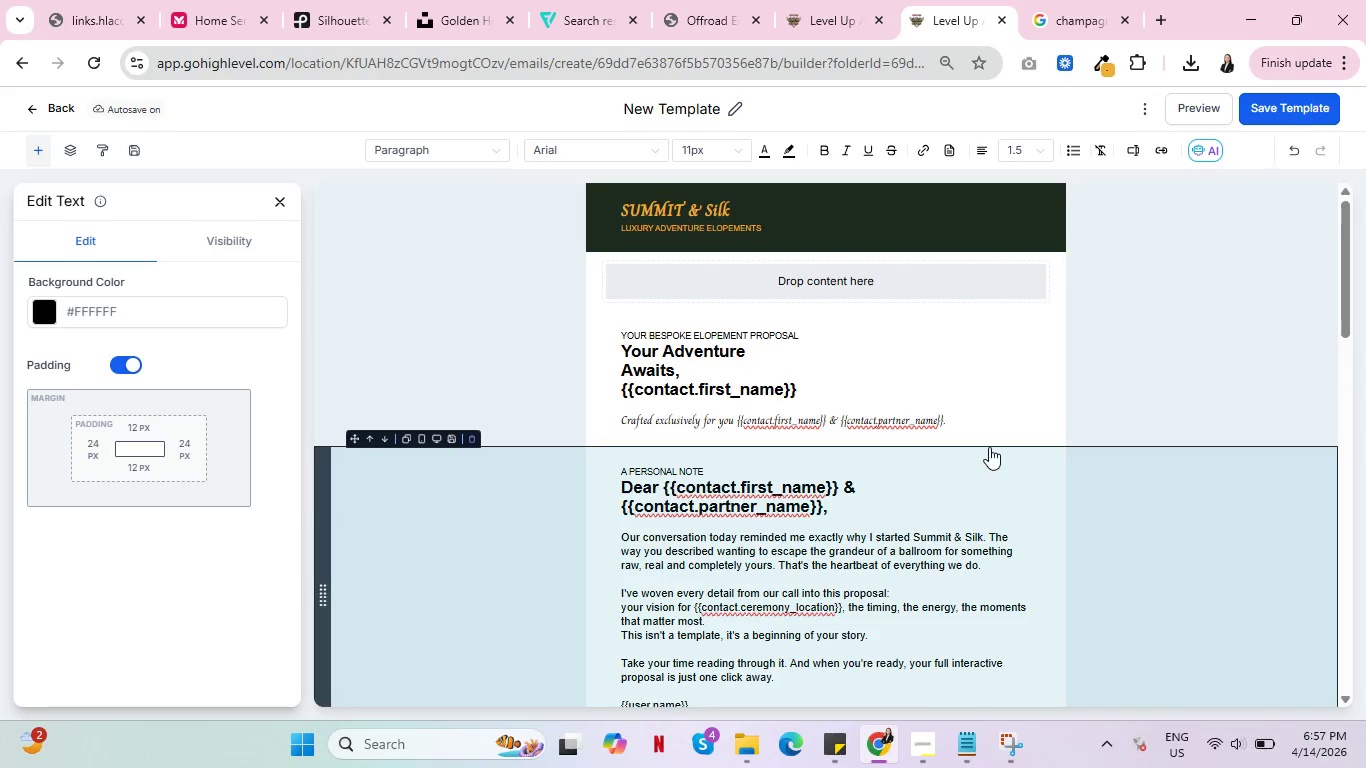 
wait(6.44)
 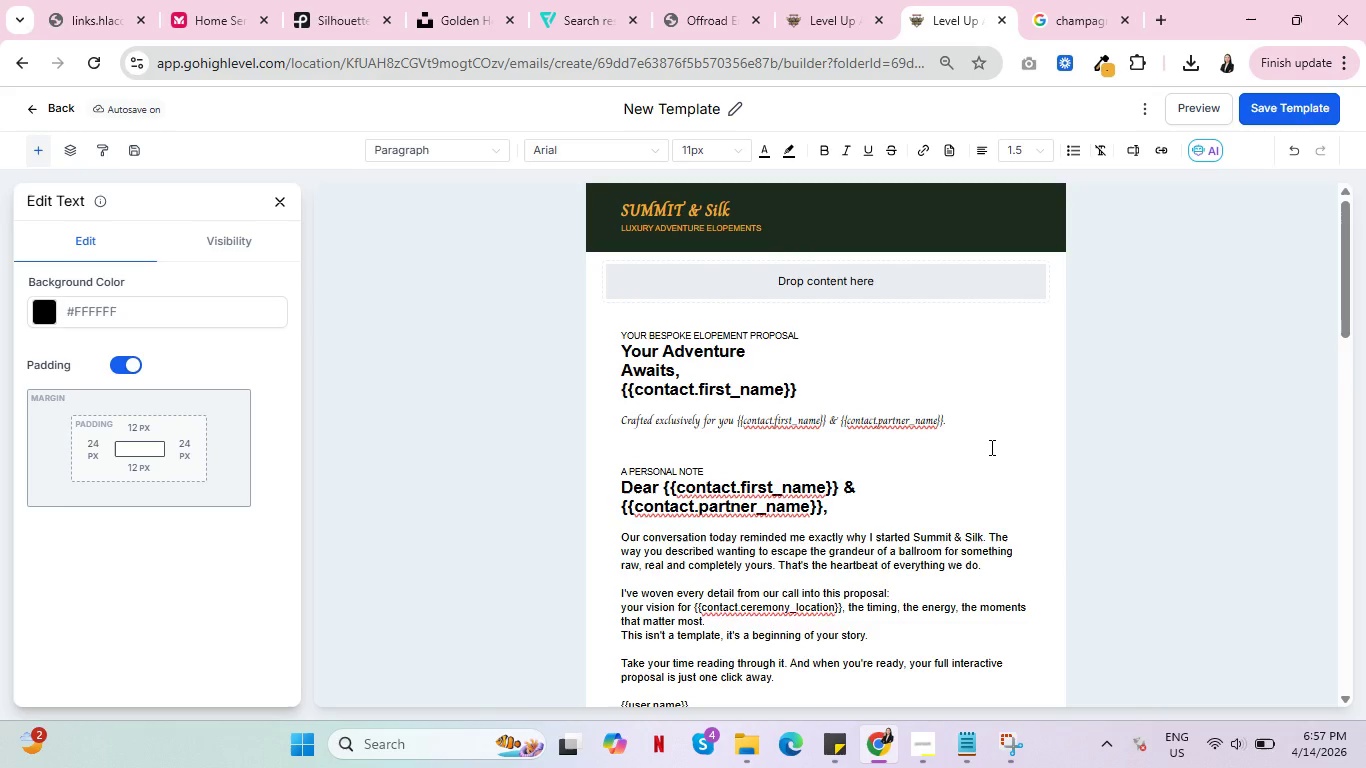 
left_click([668, 417])